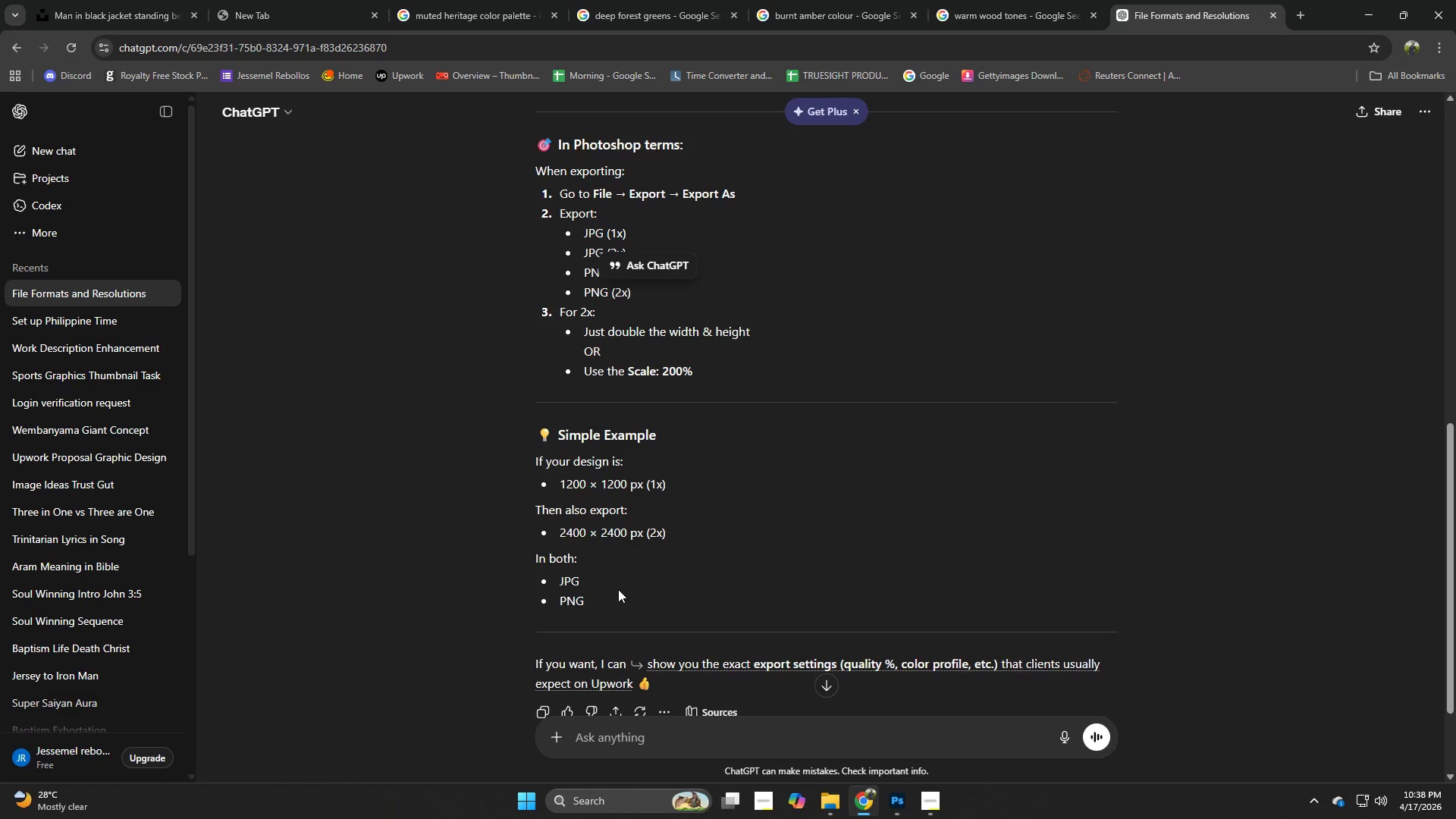 
wait(7.53)
 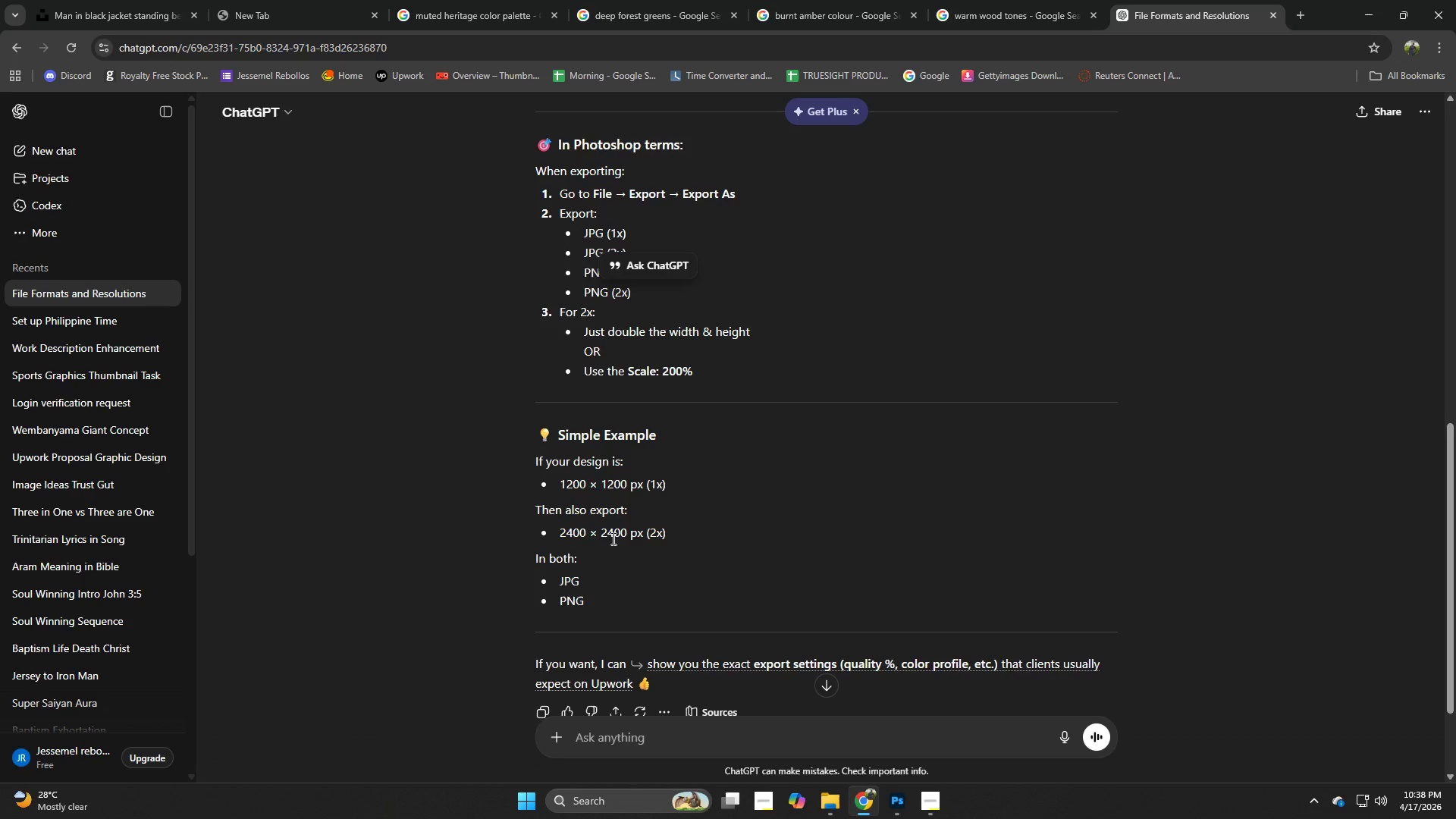 
scroll: coordinate [758, 362], scroll_direction: up, amount: 1.0
 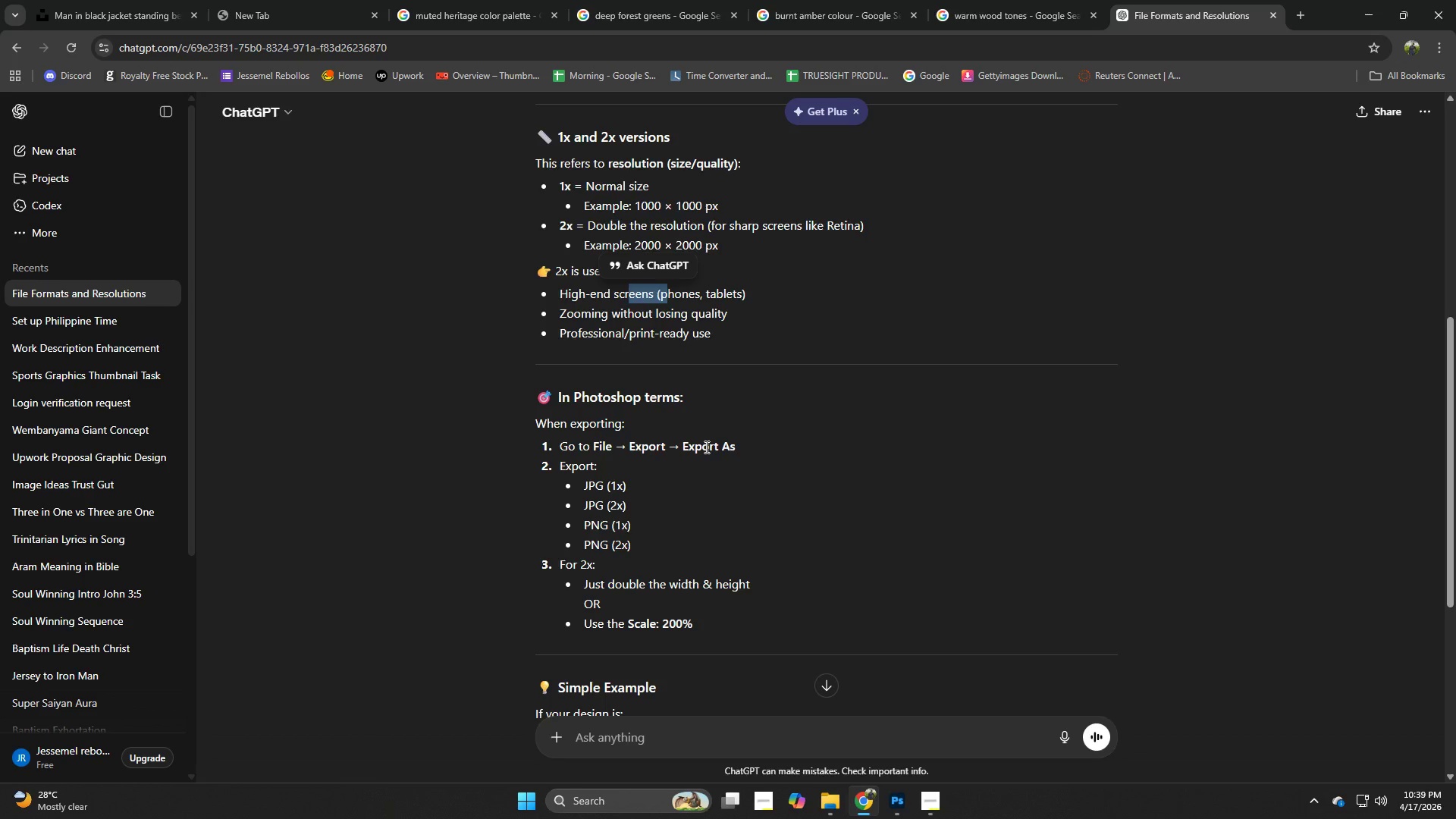 
wait(10.38)
 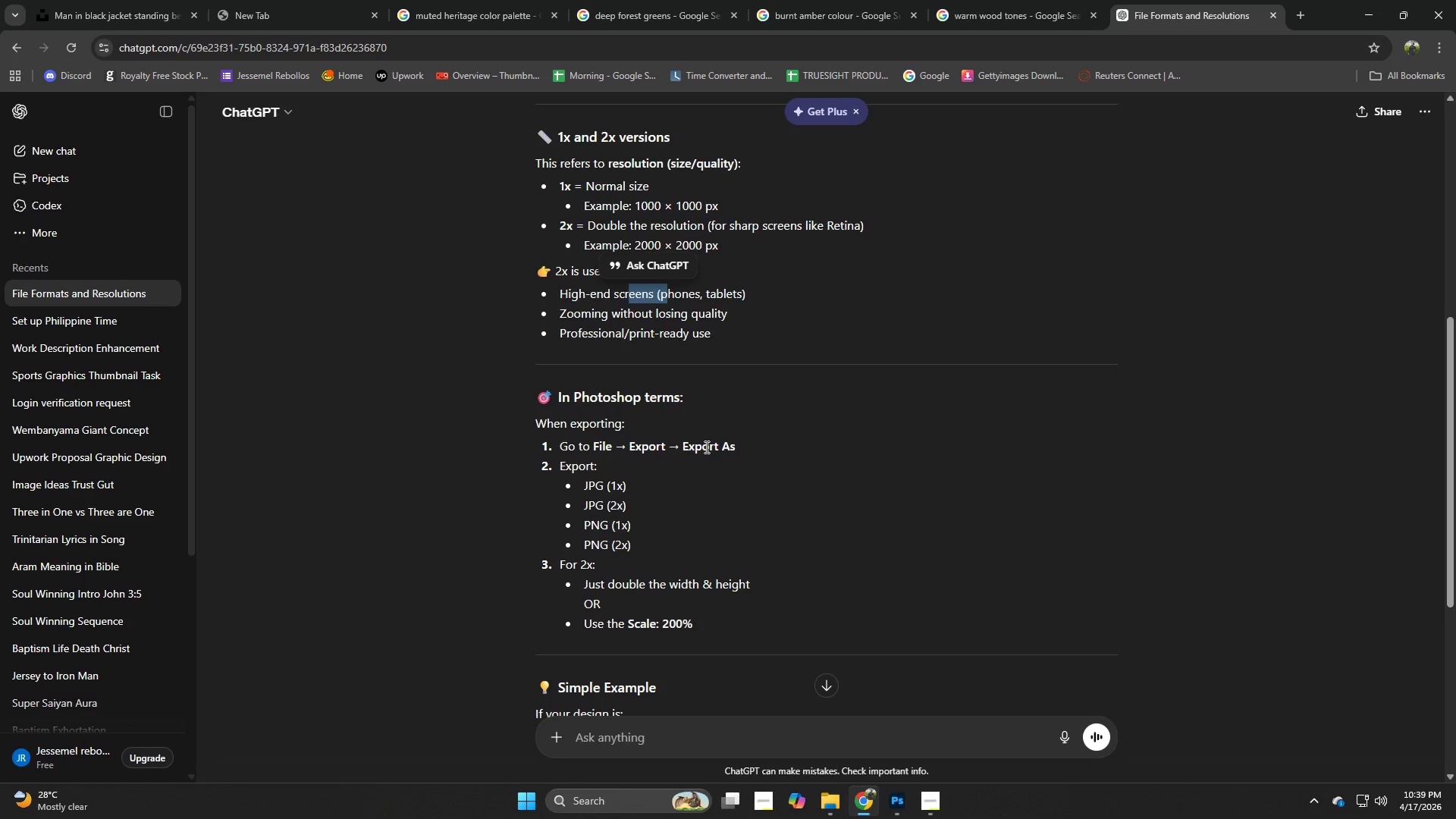 
mouse_move([902, 782])
 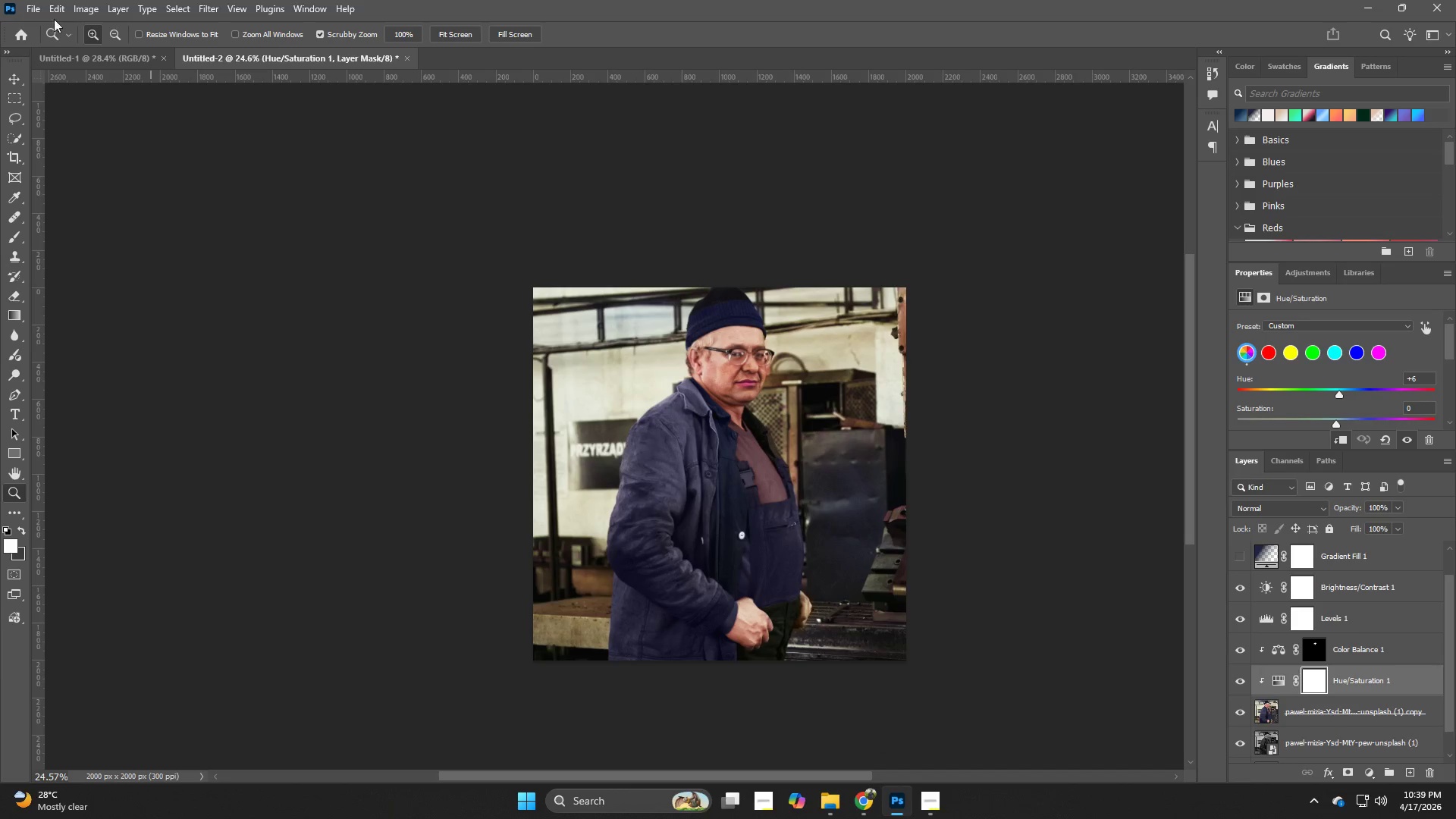 
left_click([36, 12])
 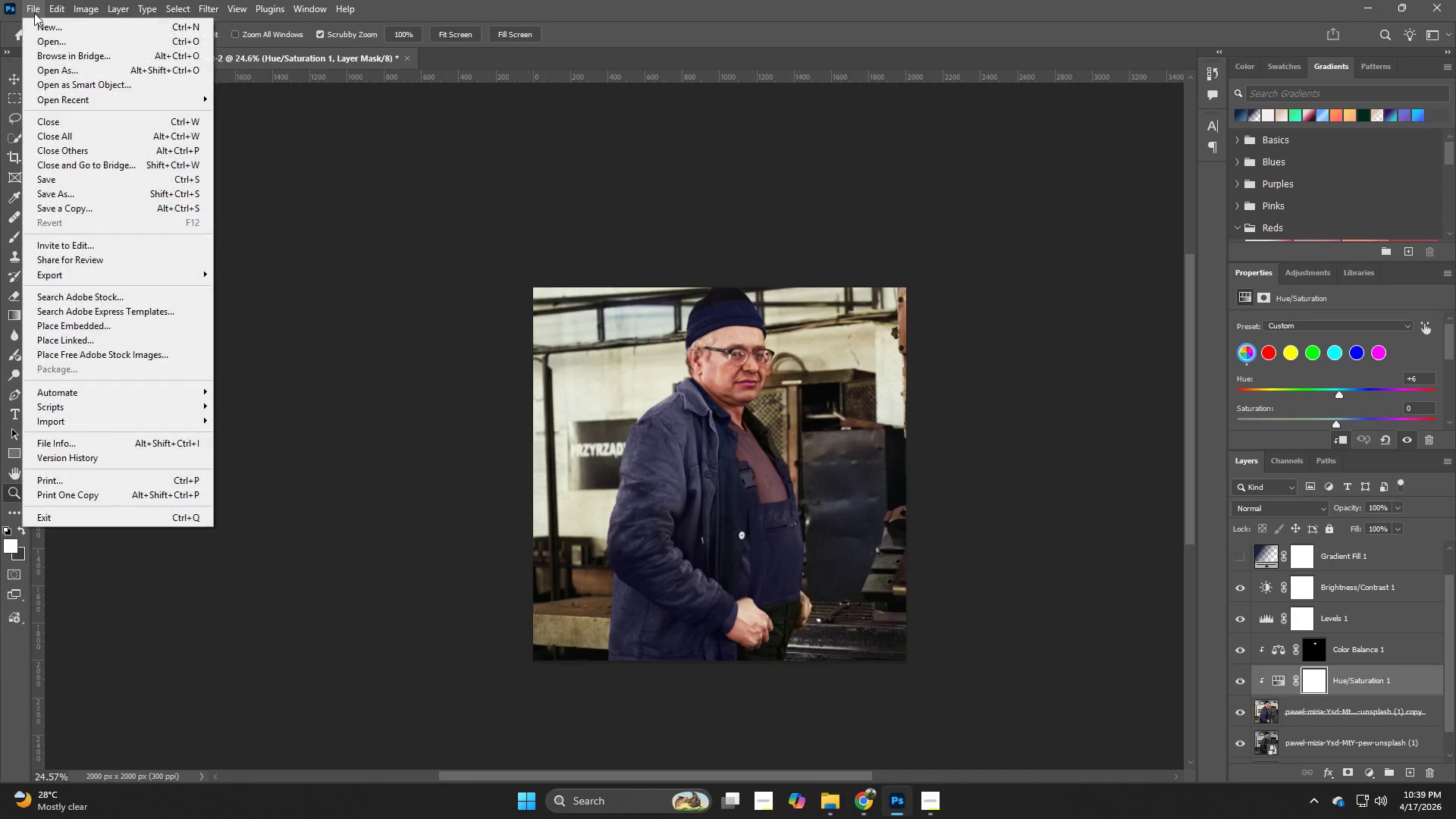 
left_click([42, 26])
 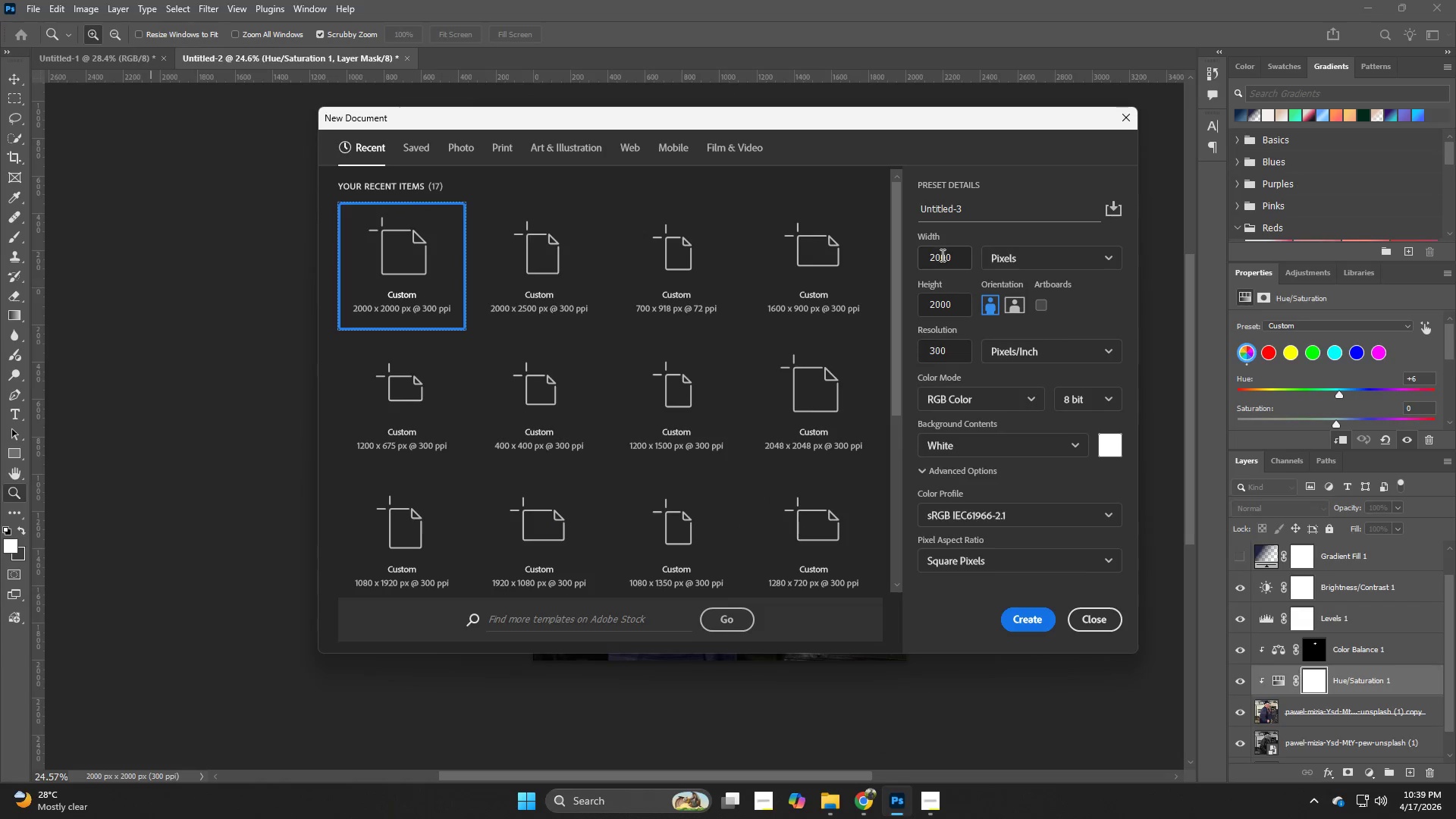 
left_click([937, 254])
 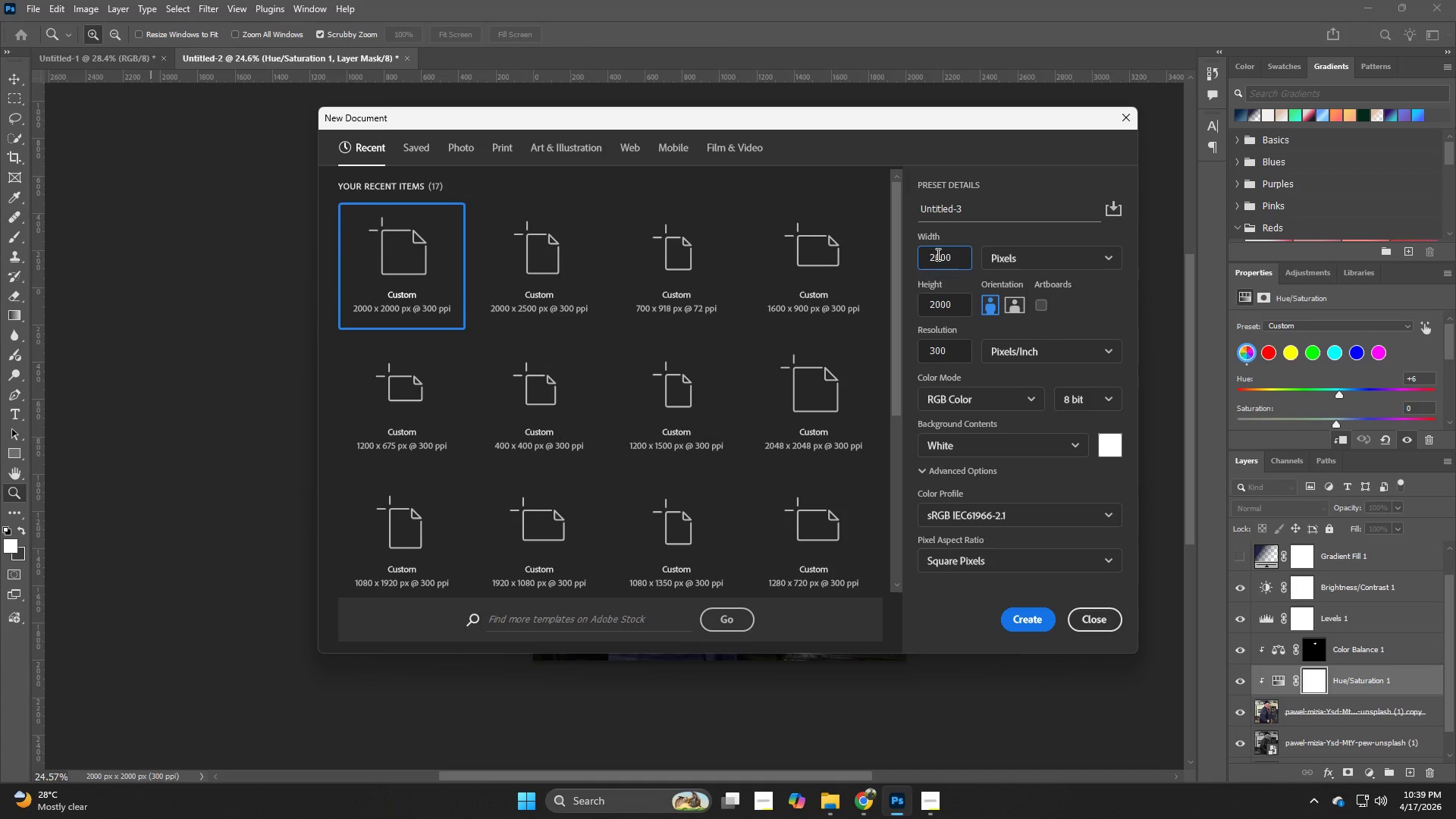 
key(Backspace)
 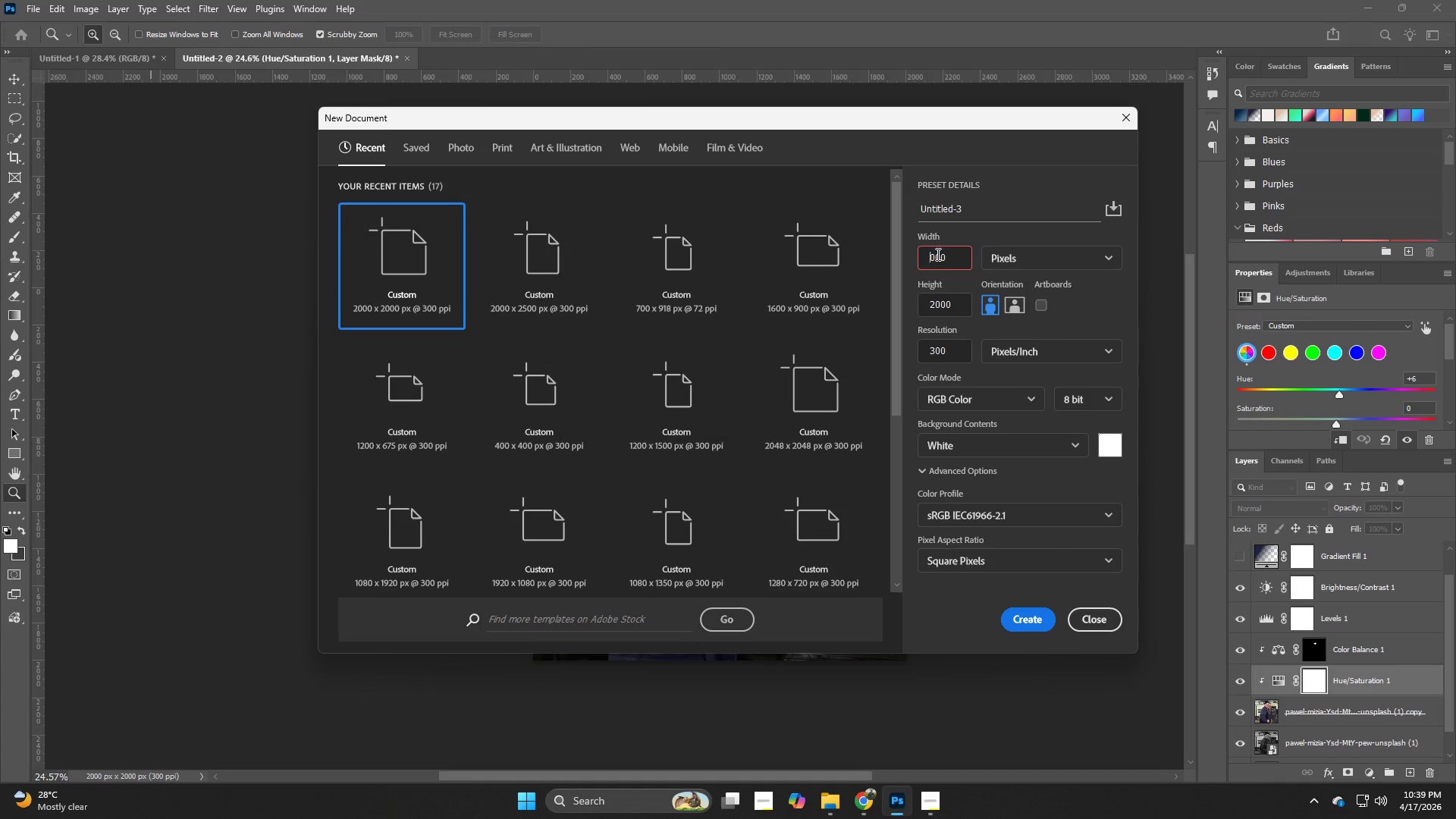 
key(Numpad4)
 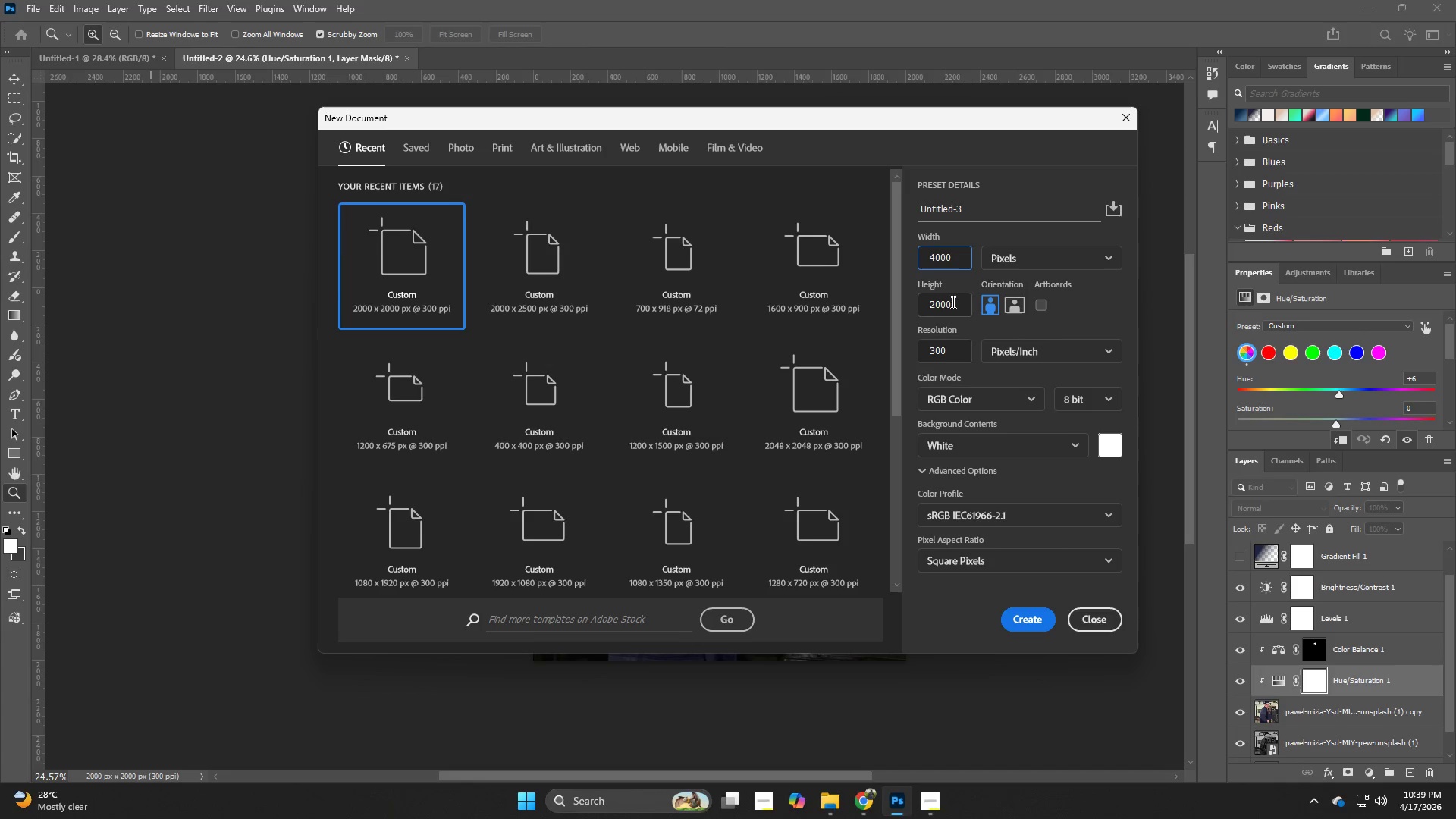 
left_click([935, 306])
 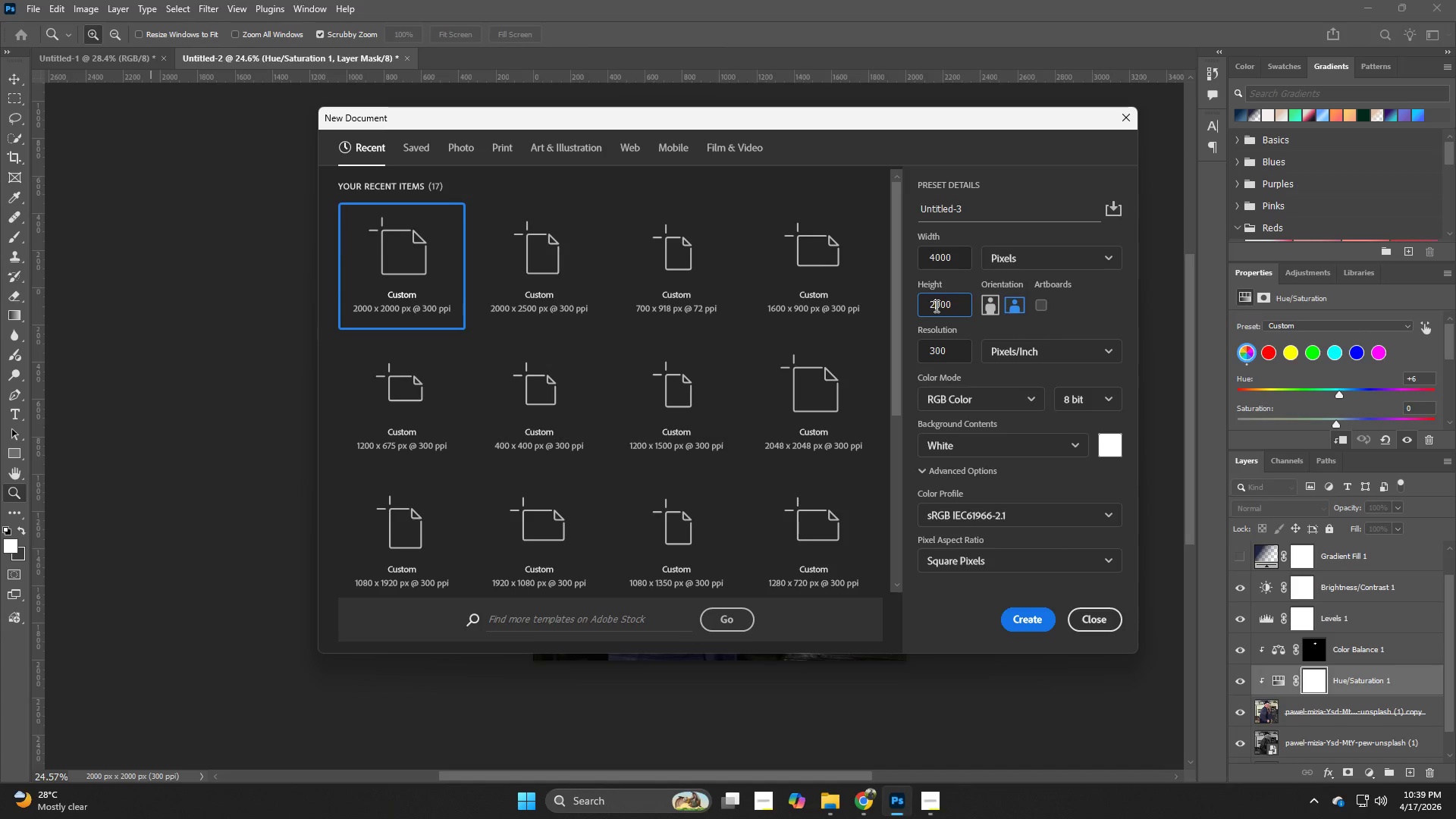 
key(Backspace)
 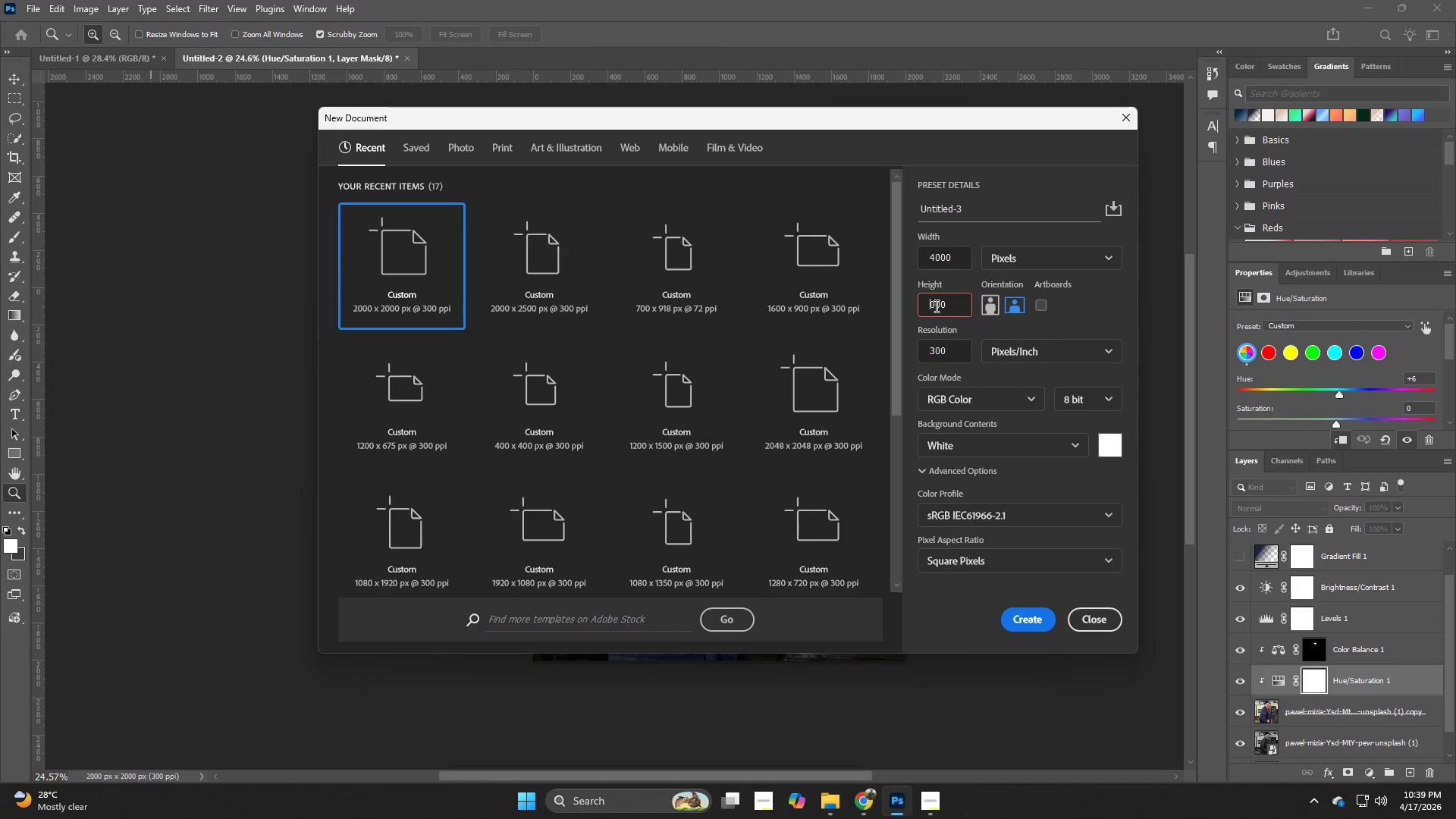 
key(Numpad4)
 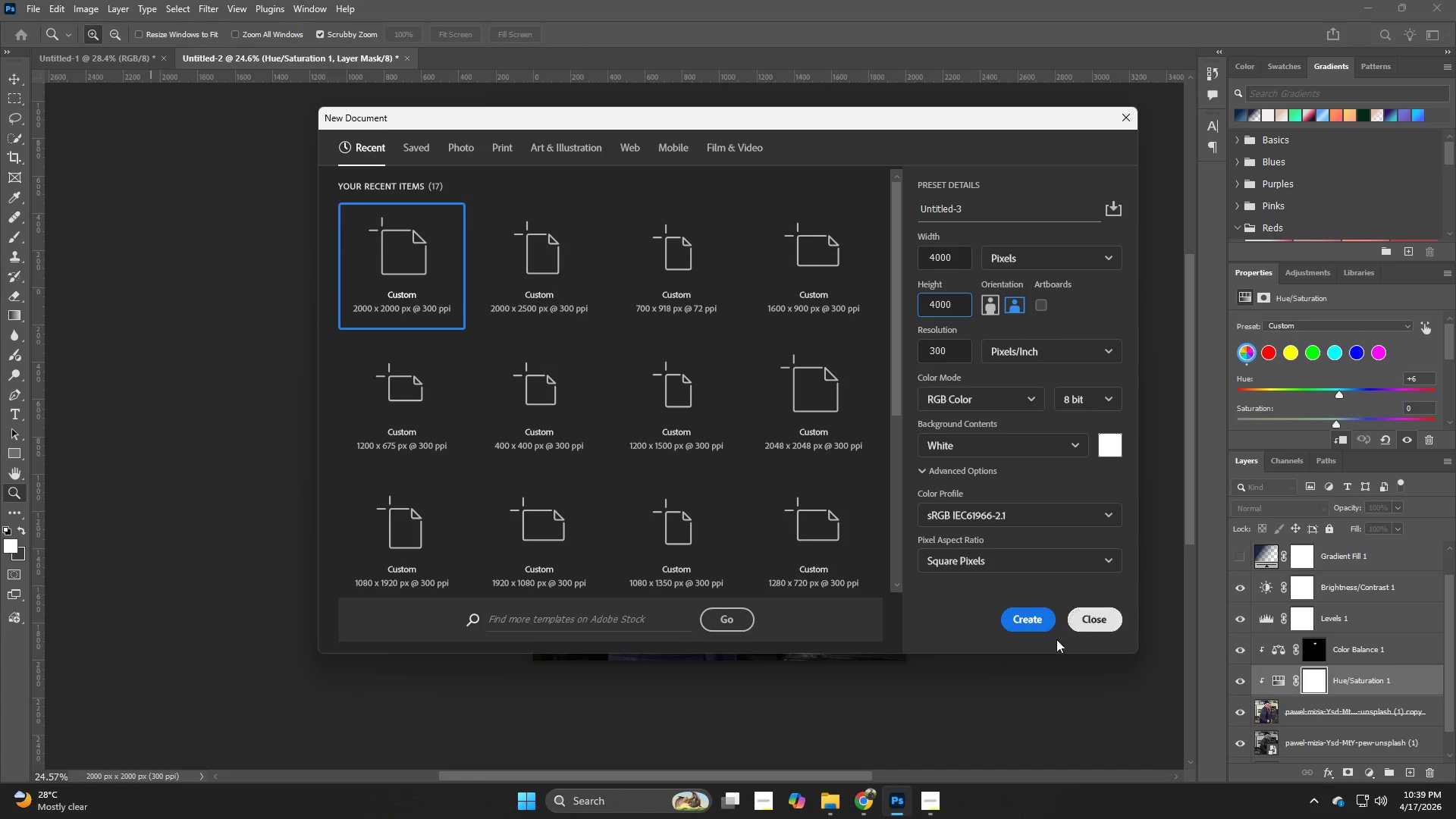 
left_click([1040, 609])
 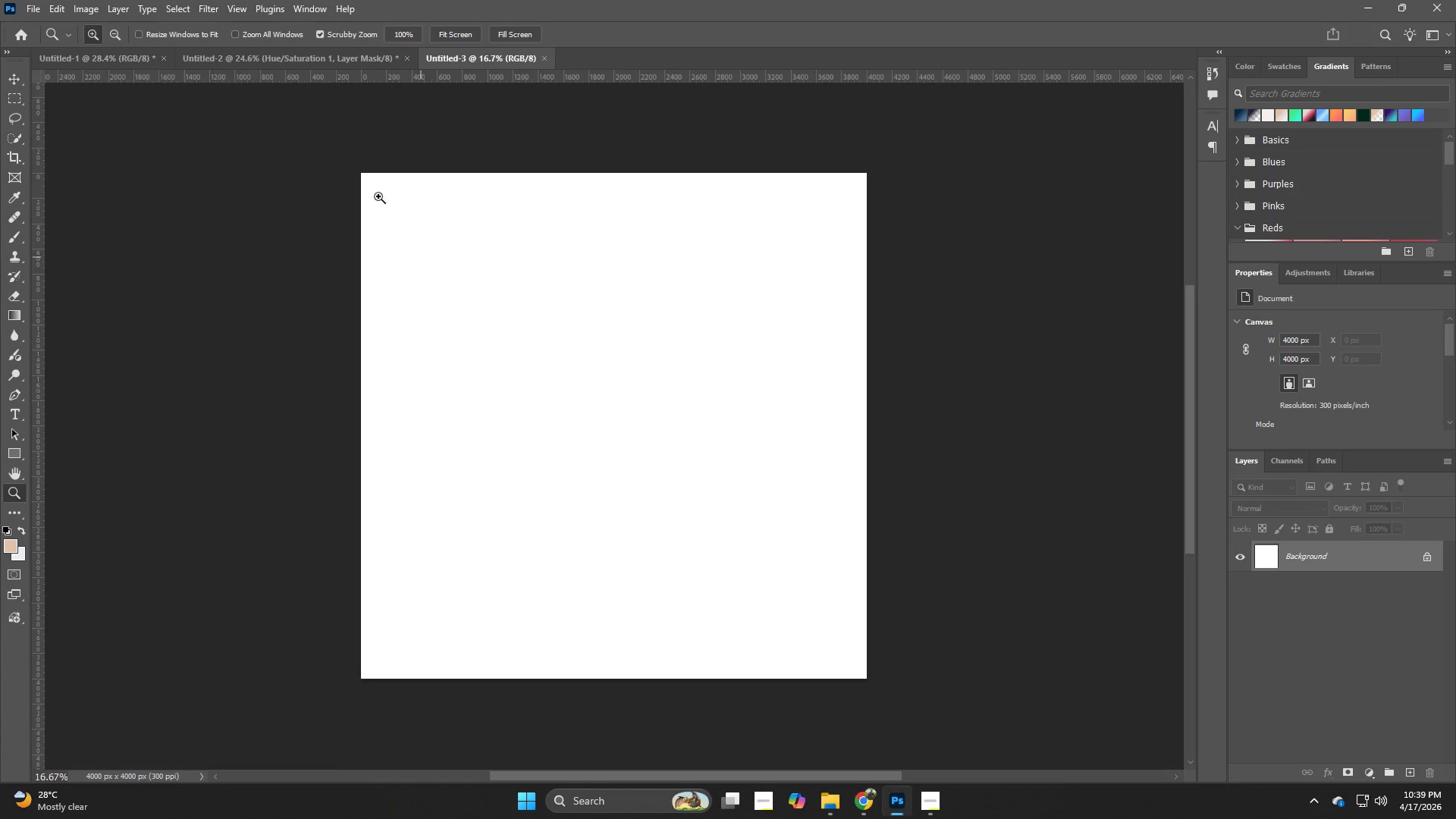 
left_click([337, 50])
 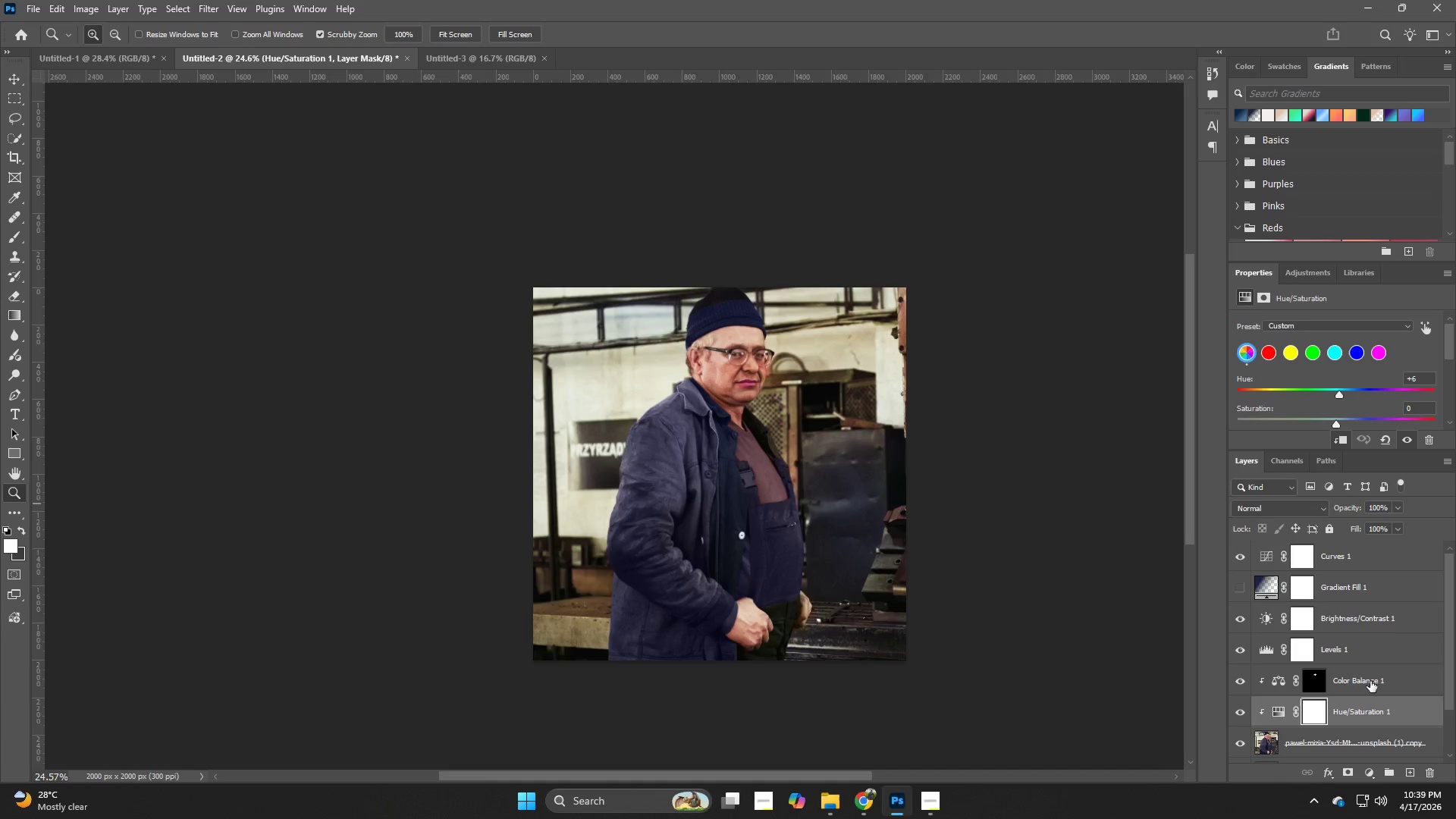 
scroll: coordinate [1359, 698], scroll_direction: down, amount: 4.0
 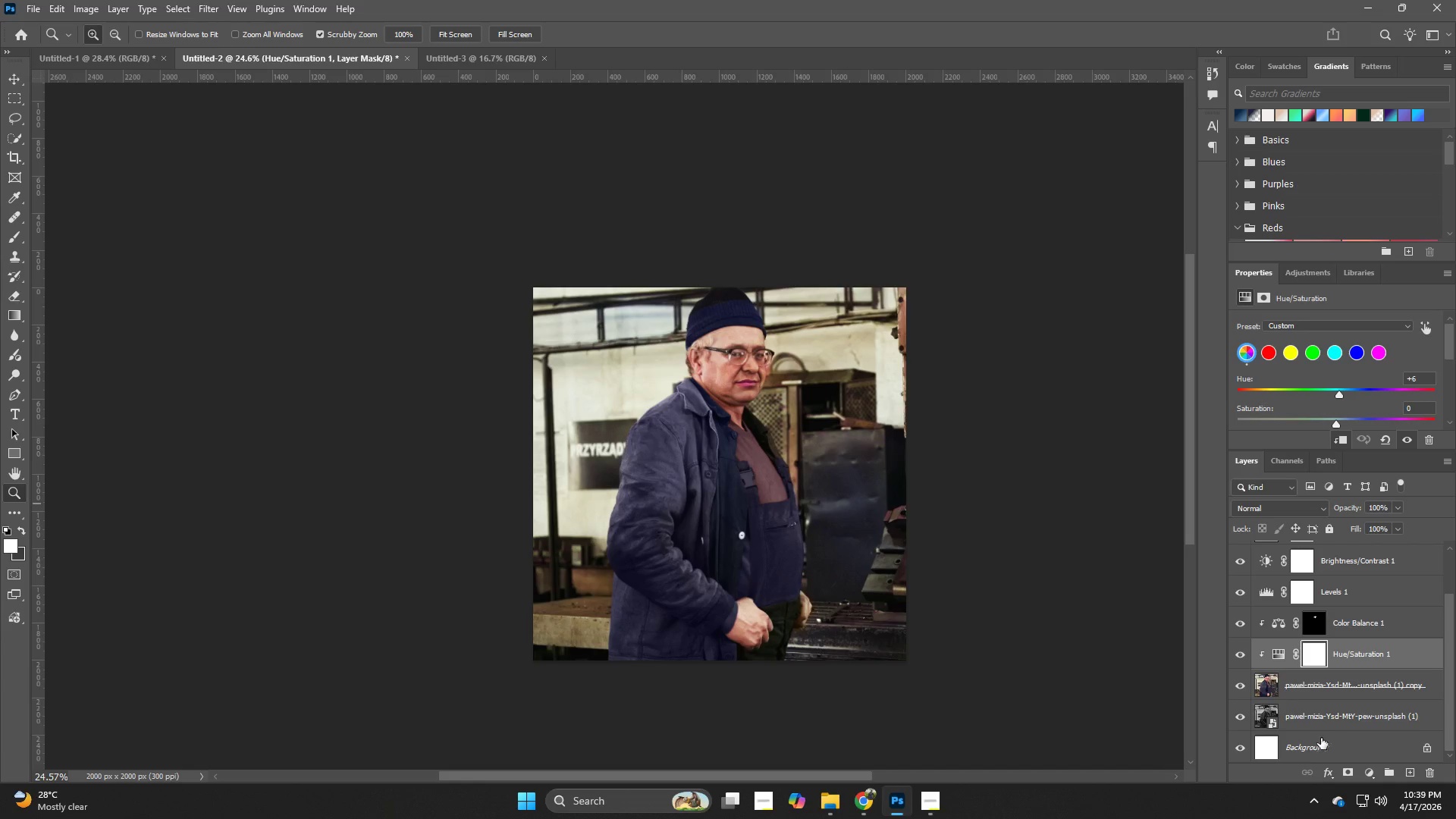 
left_click([1329, 725])
 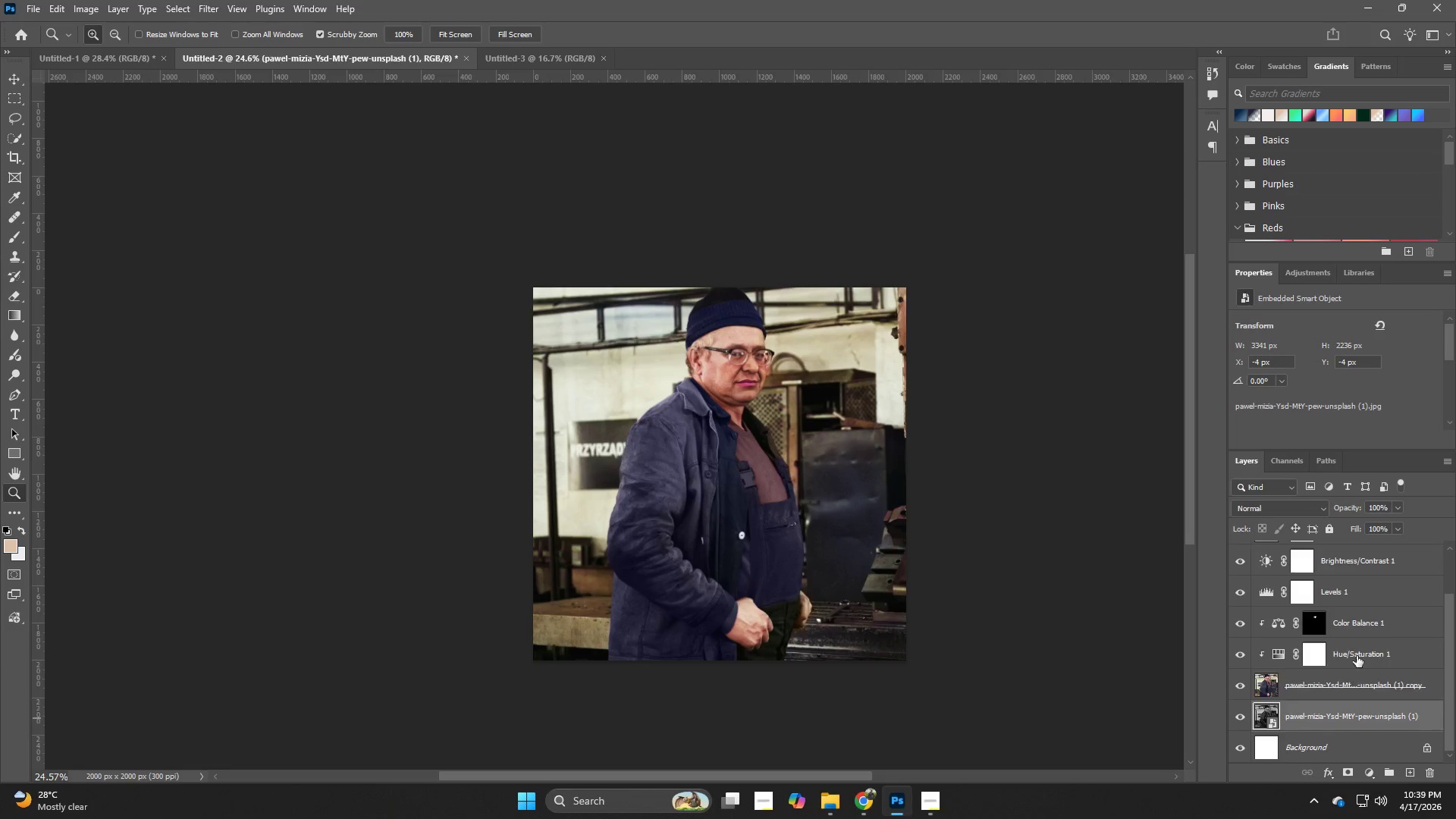 
hold_key(key=ShiftLeft, duration=0.44)
 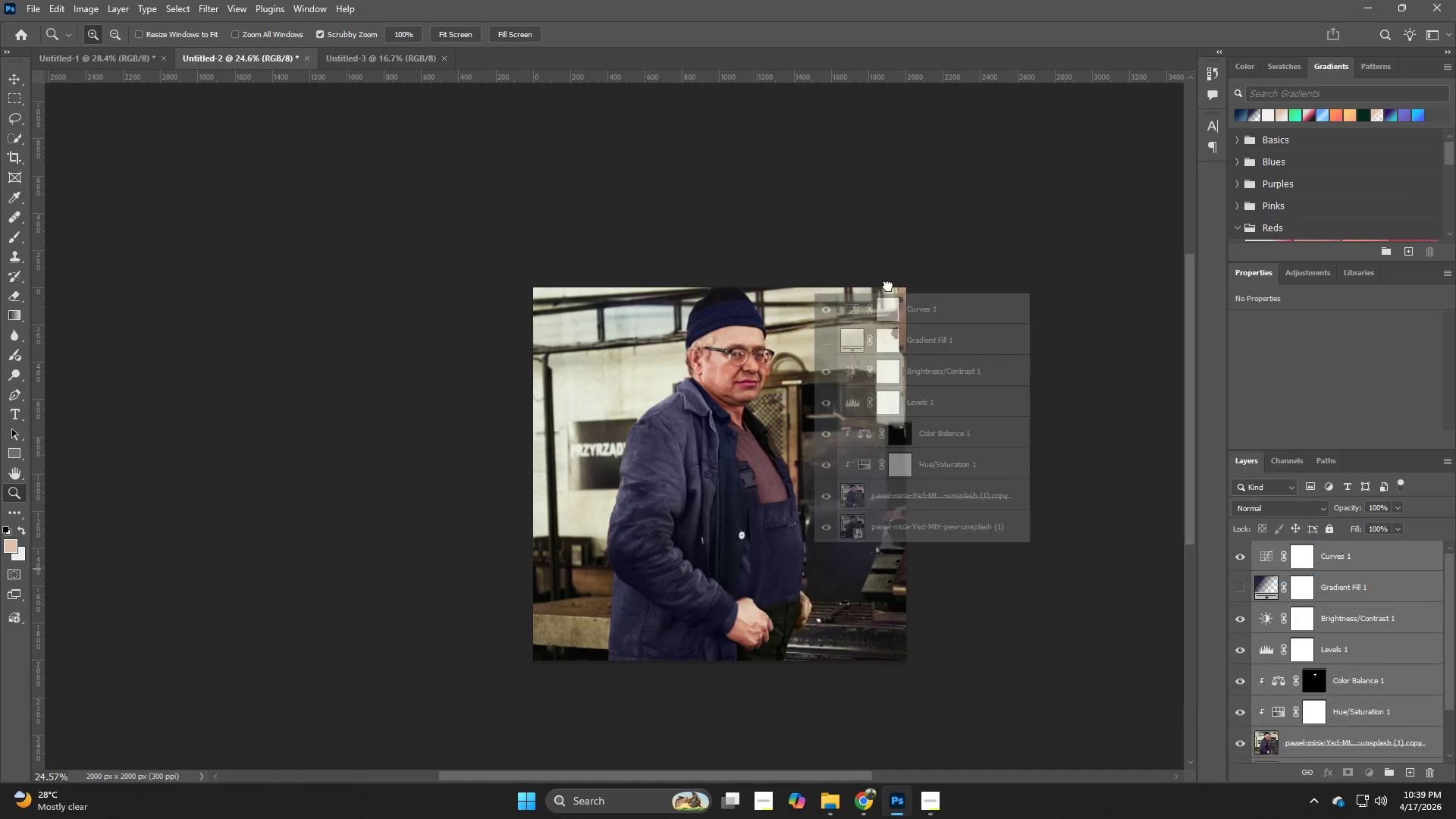 
scroll: coordinate [1357, 654], scroll_direction: up, amount: 5.0
 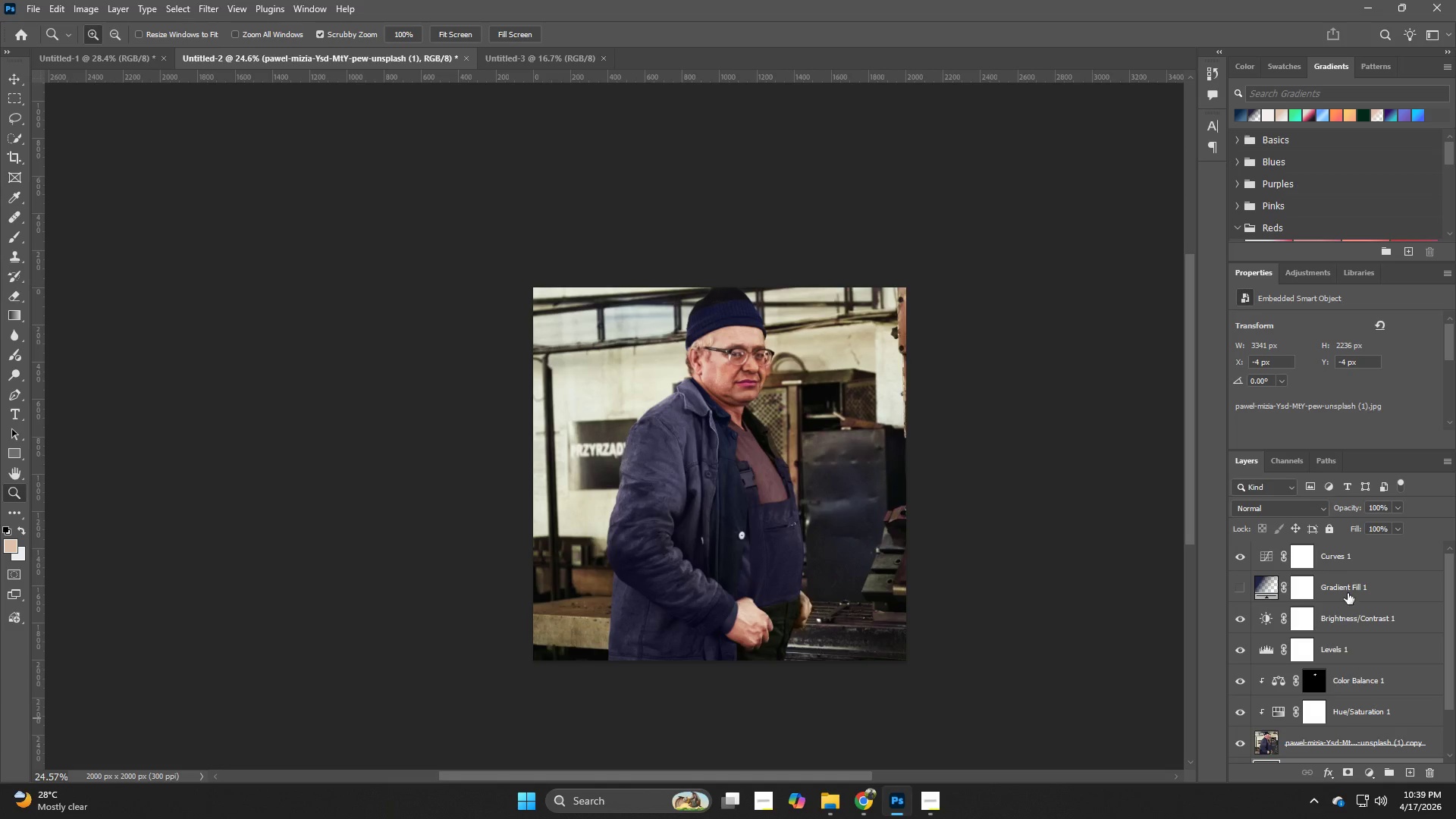 
left_click([1339, 565])
 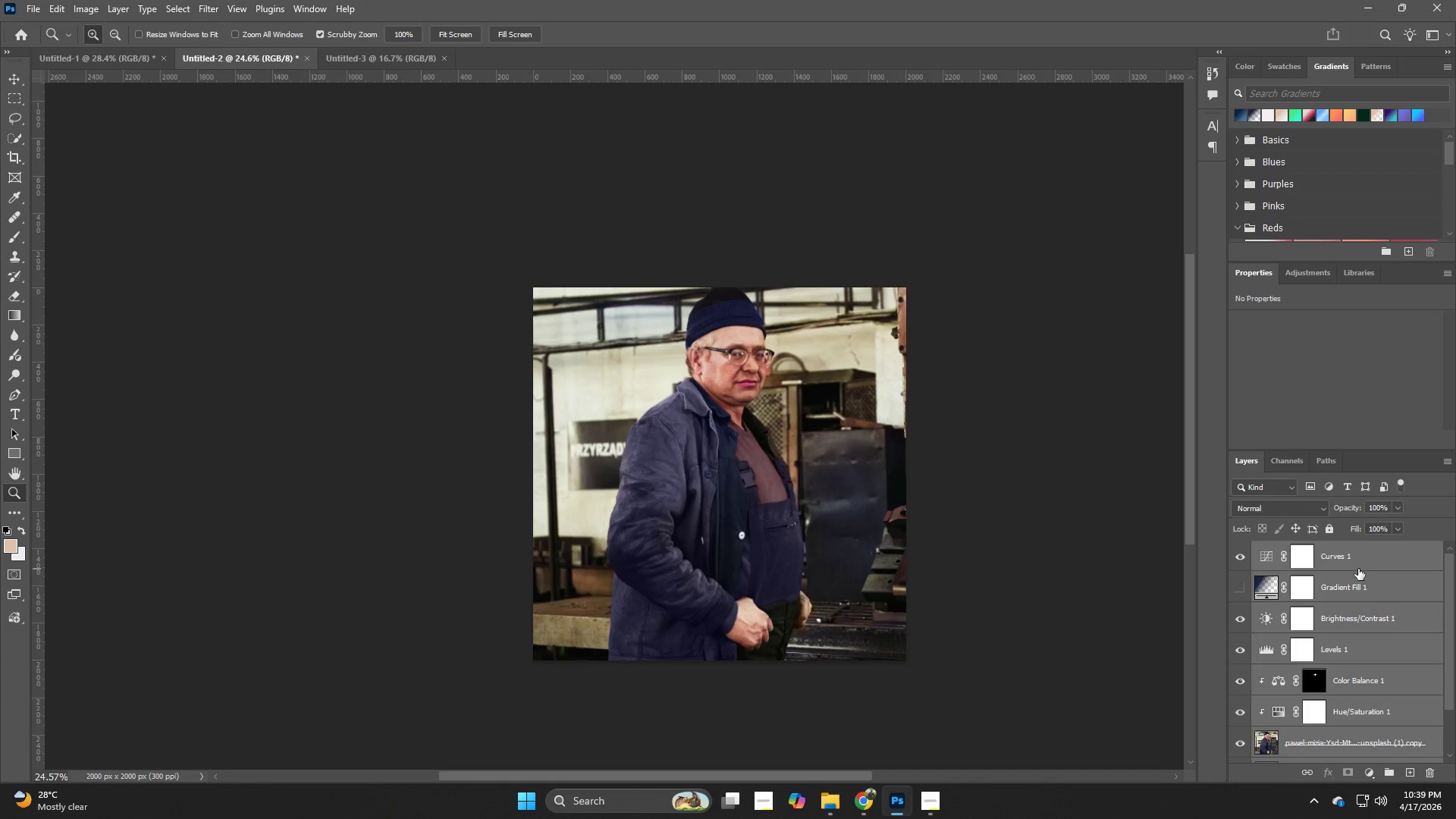 
left_click_drag(start_coordinate=[1356, 566], to_coordinate=[665, 339])
 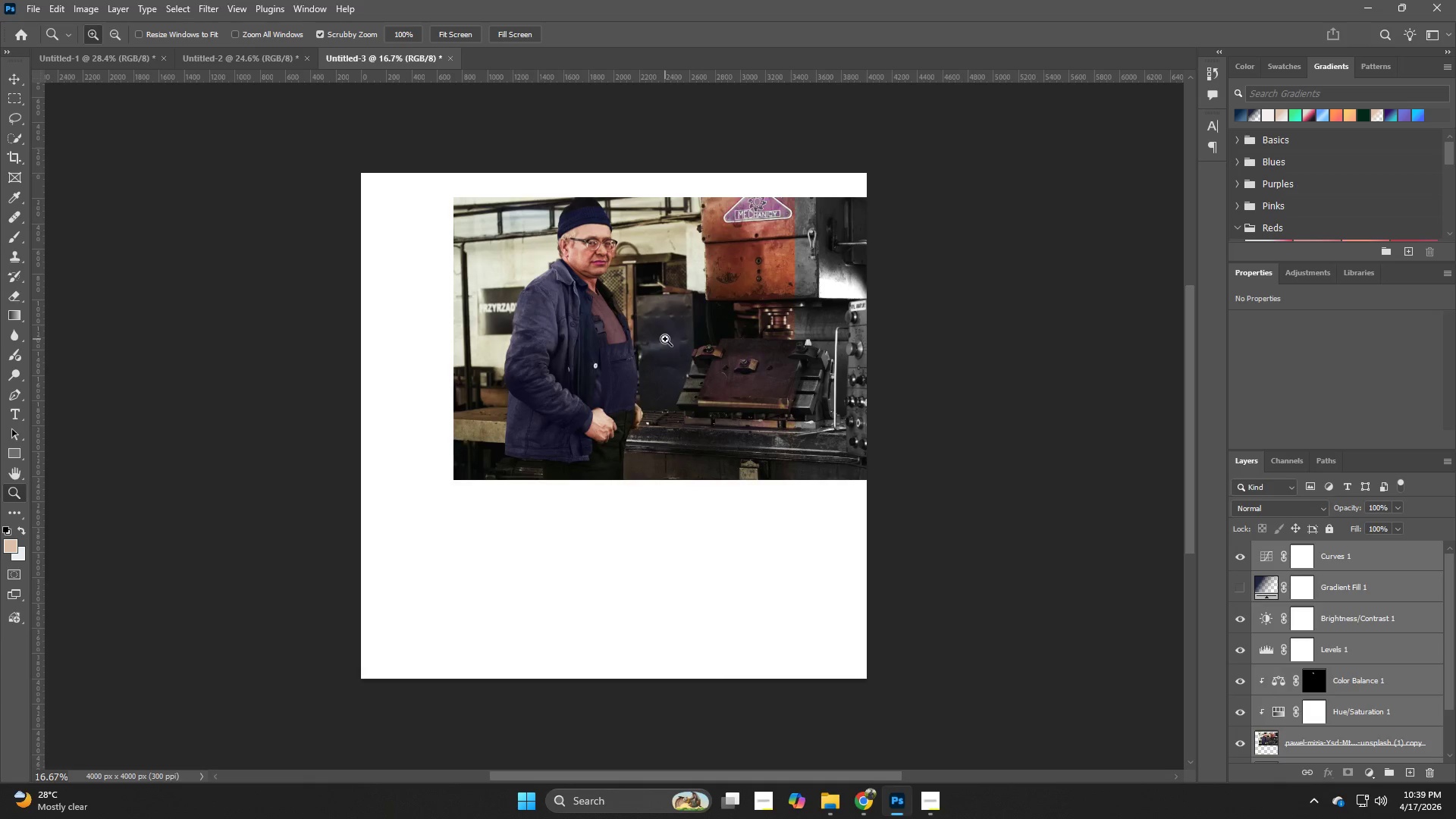 
key(Control+T)
 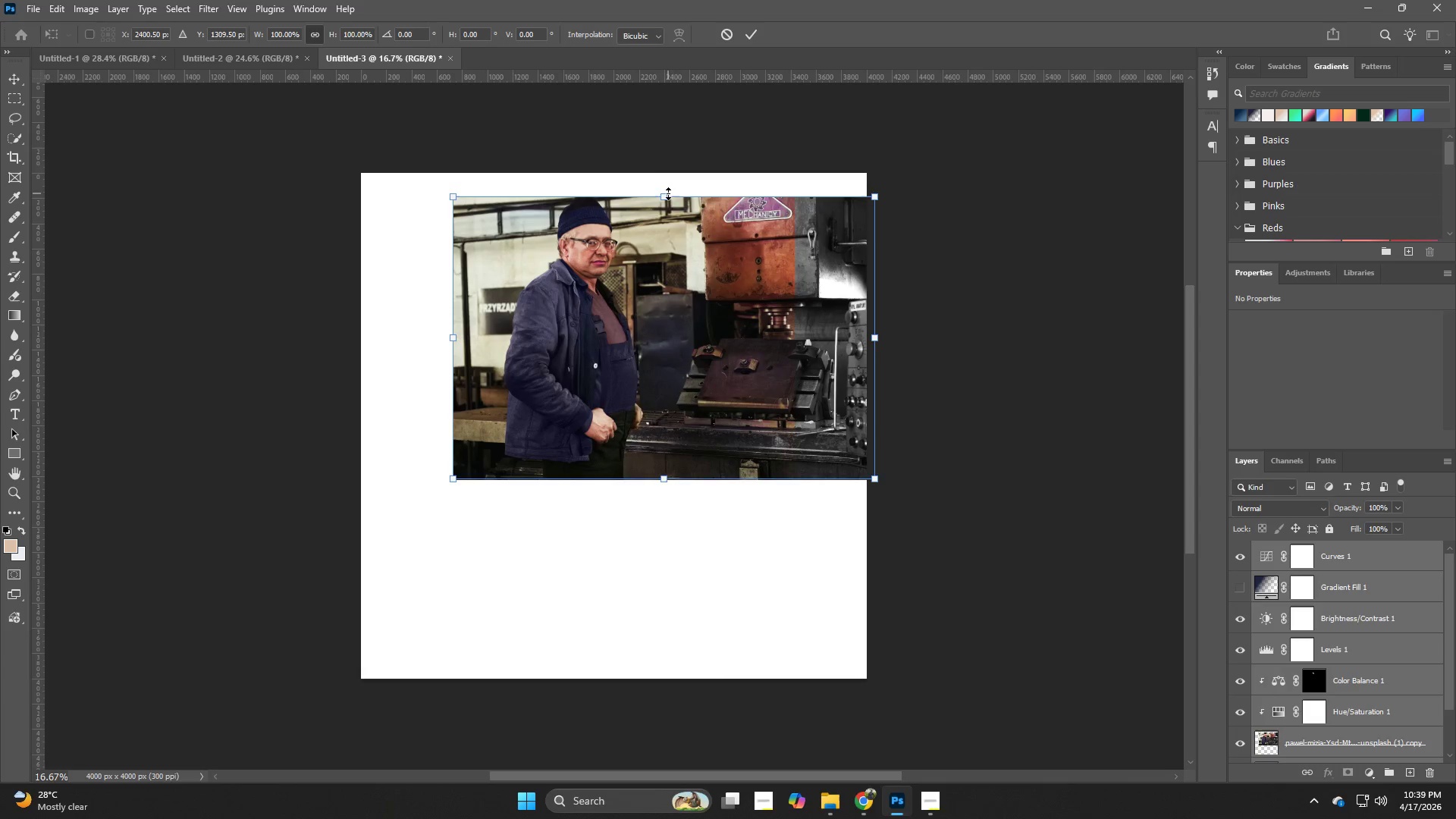 
left_click_drag(start_coordinate=[674, 357], to_coordinate=[682, 418])
 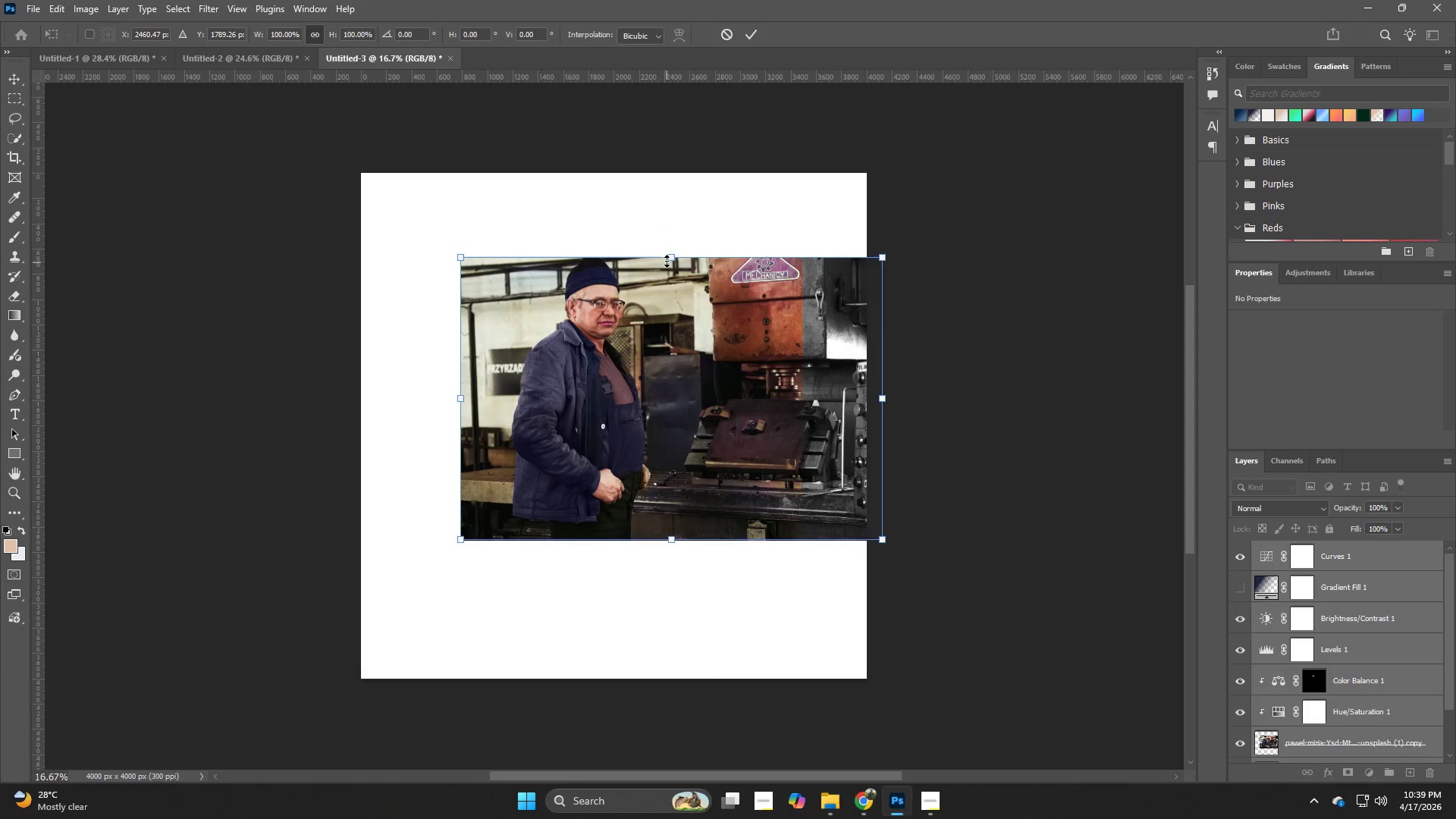 
hold_key(key=AltLeft, duration=1.45)
left_click_drag(start_coordinate=[675, 256], to_coordinate=[694, 146])
 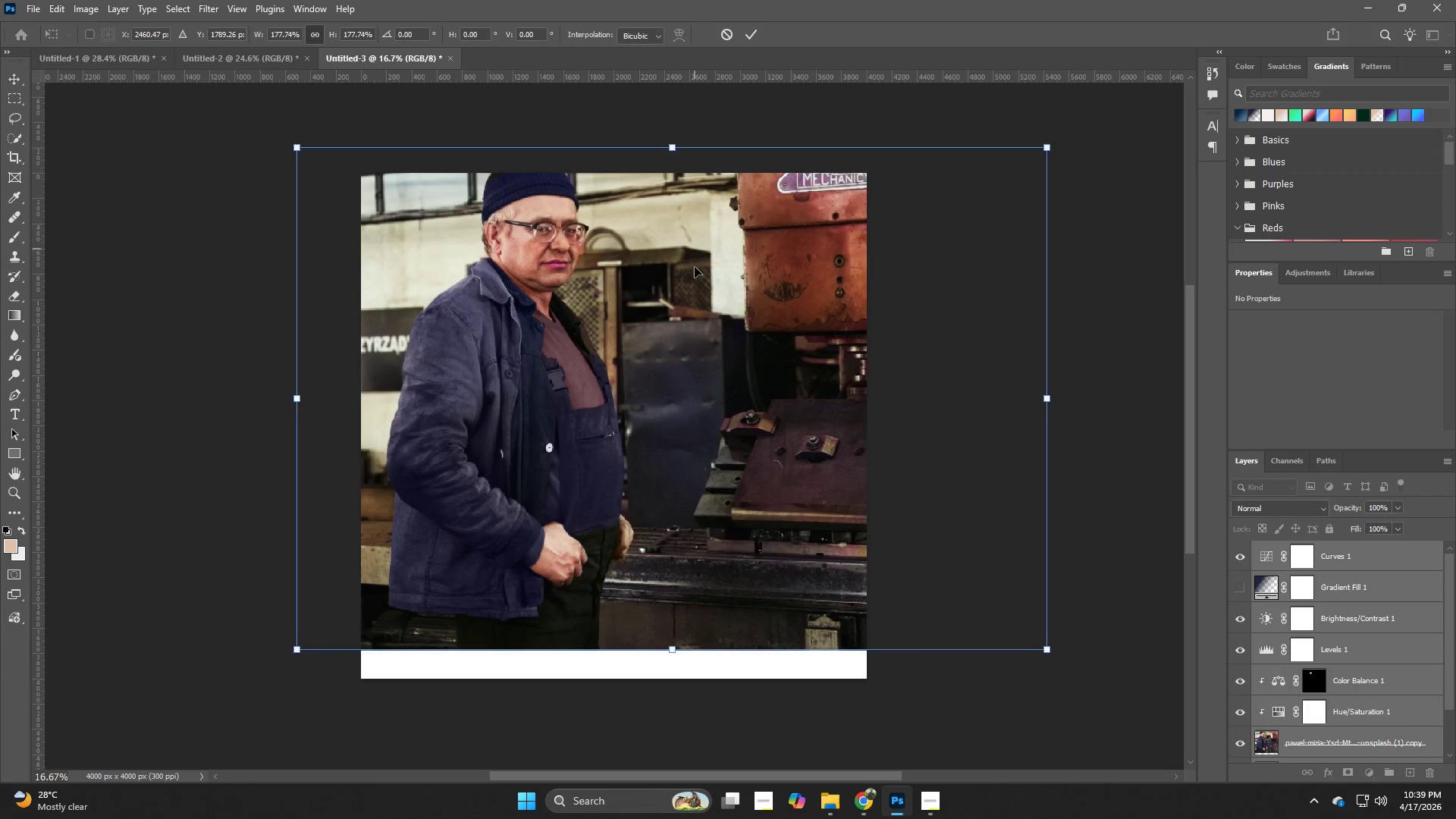 
left_click_drag(start_coordinate=[695, 277], to_coordinate=[752, 308])
 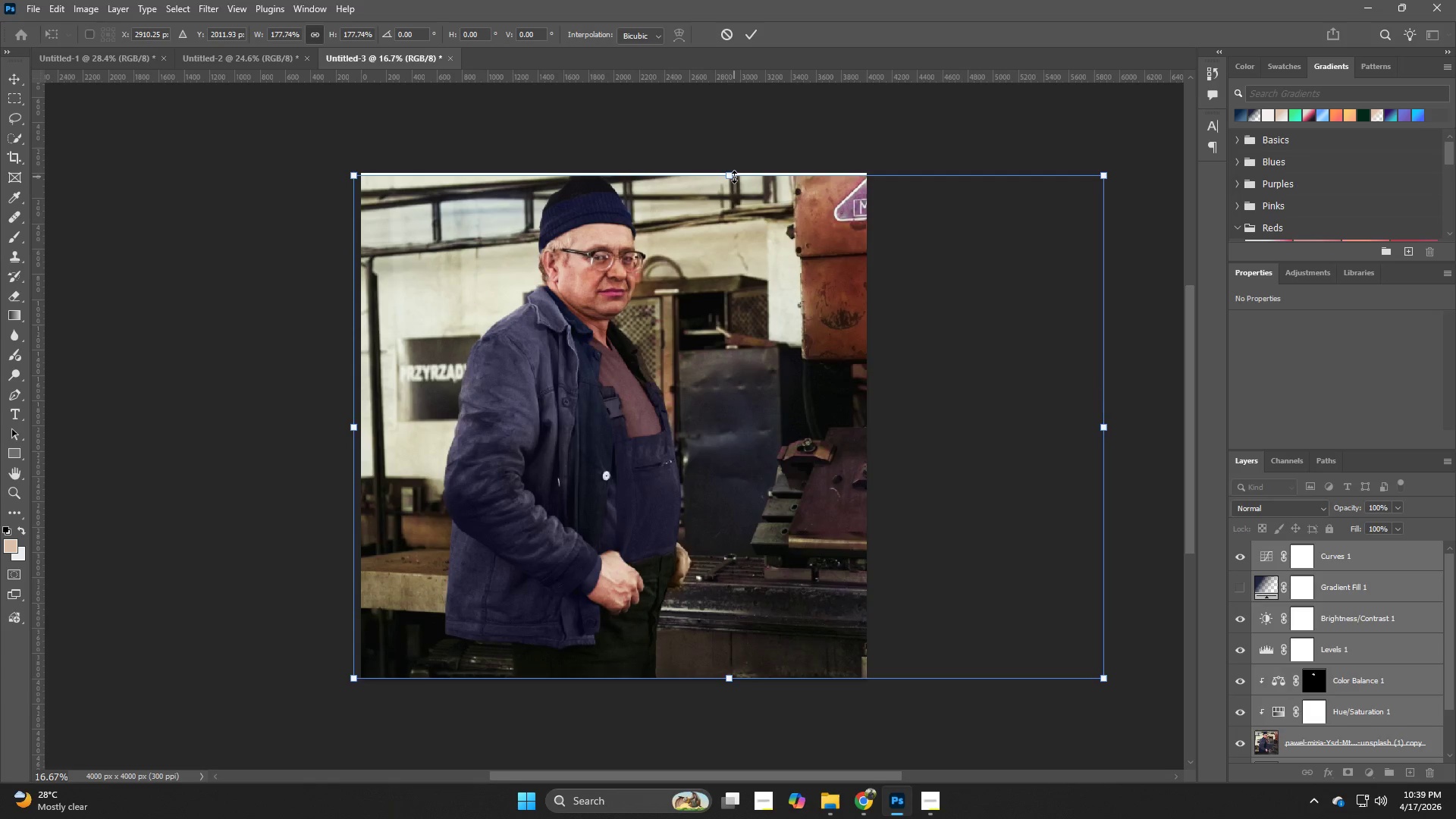 
left_click_drag(start_coordinate=[733, 177], to_coordinate=[733, 162])
 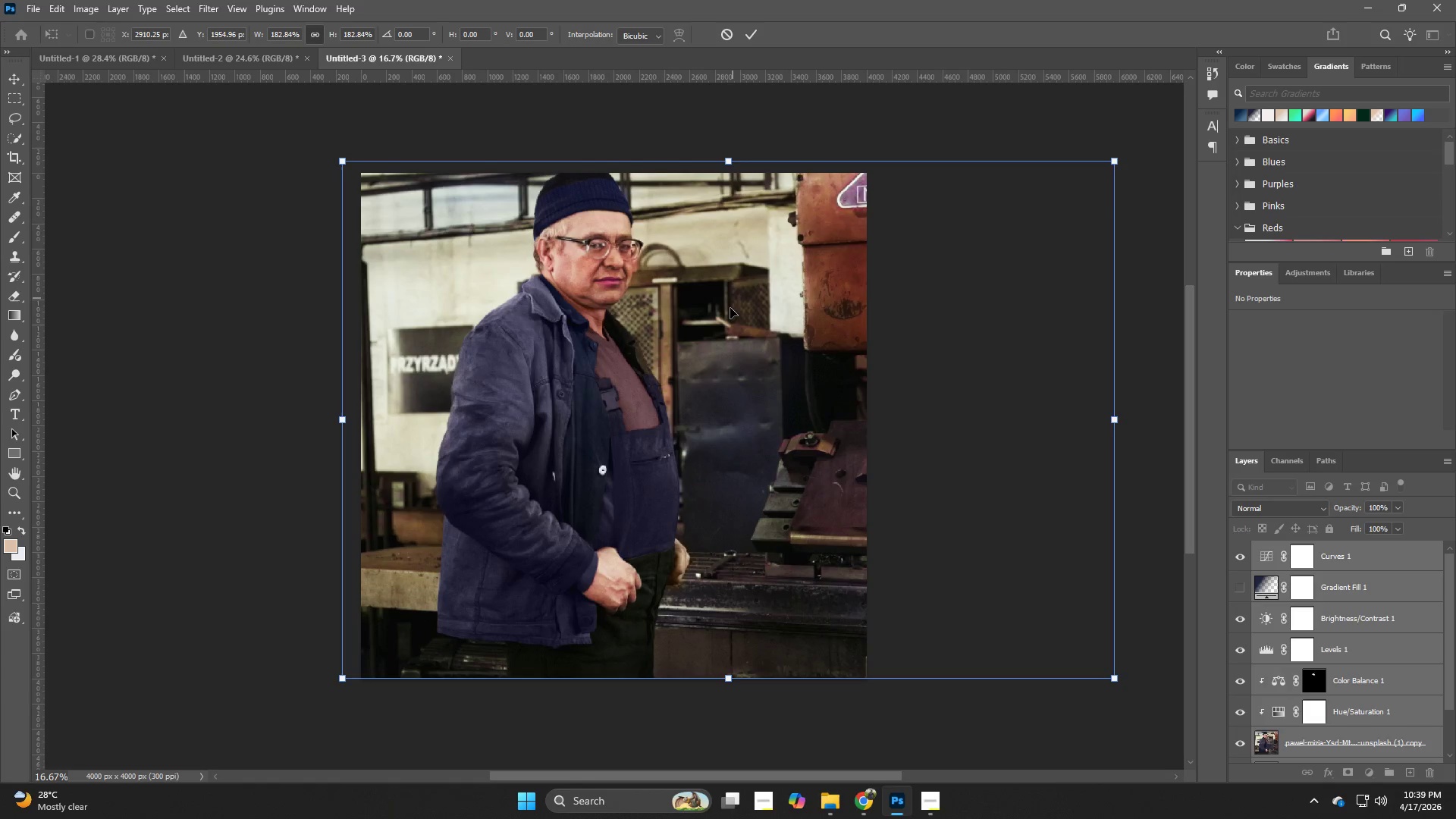 
left_click_drag(start_coordinate=[730, 312], to_coordinate=[748, 316])
 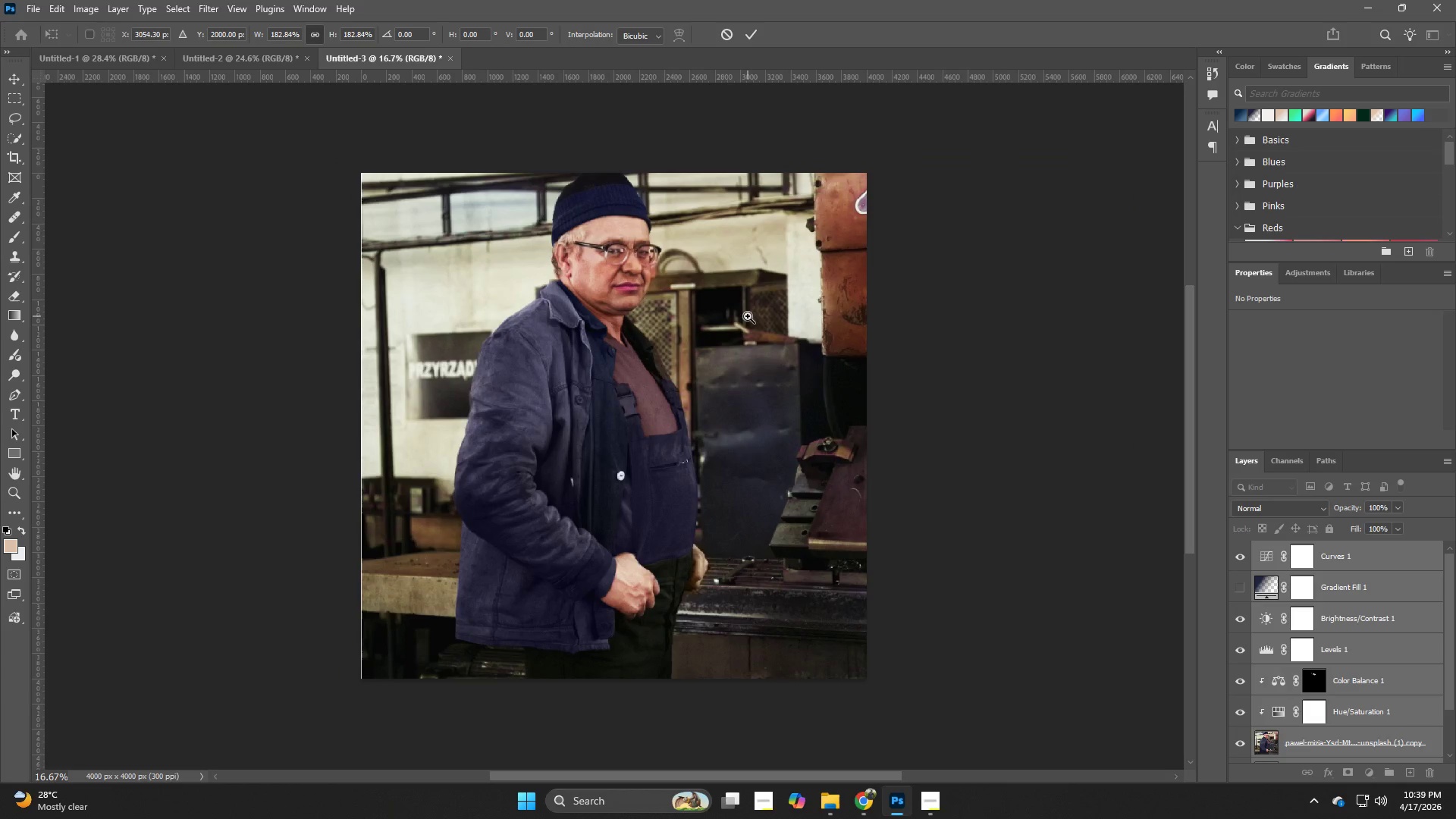 
key(NumpadEnter)
 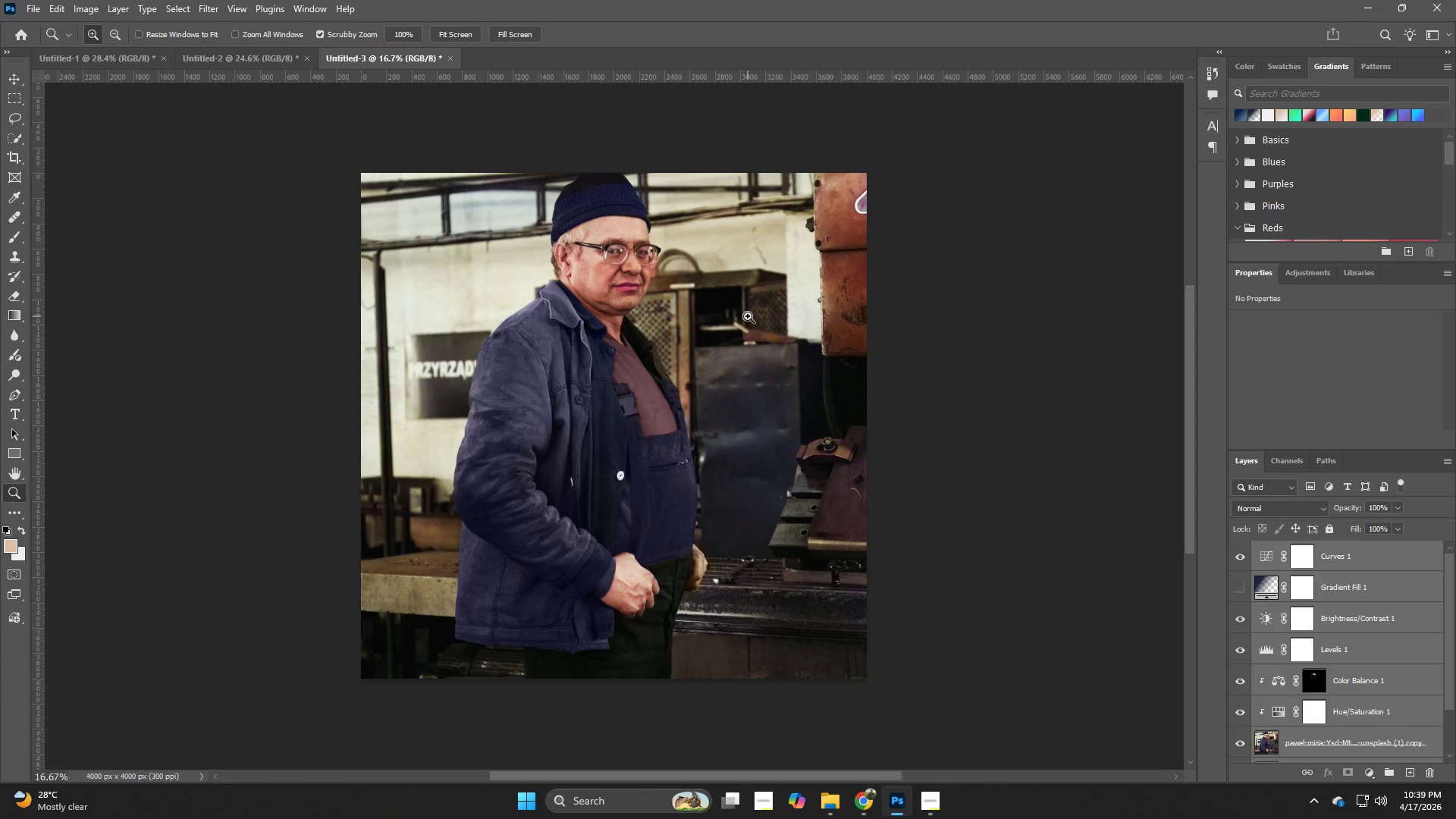 
key(Z)
 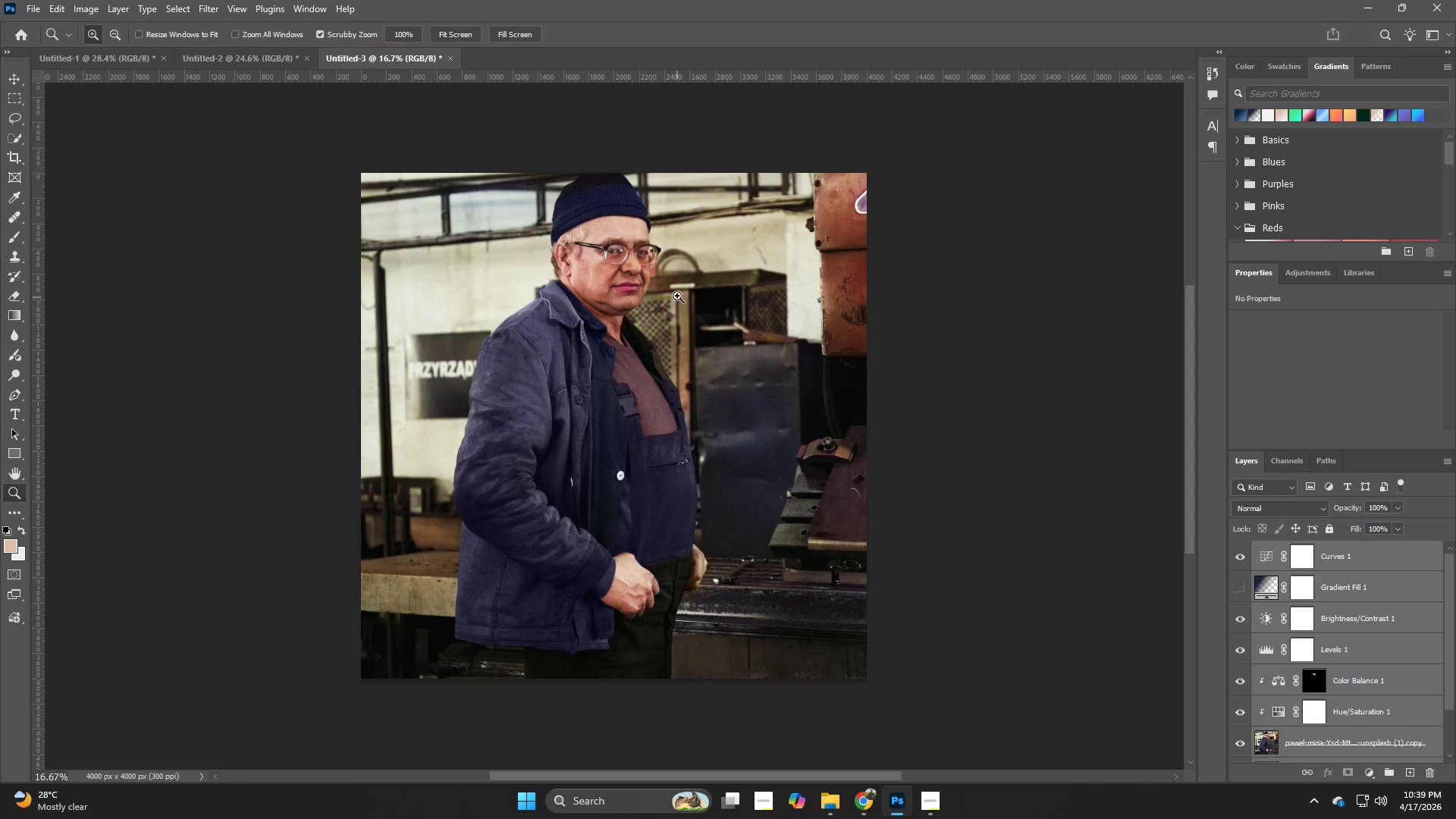 
hold_key(key=Z, duration=0.36)
 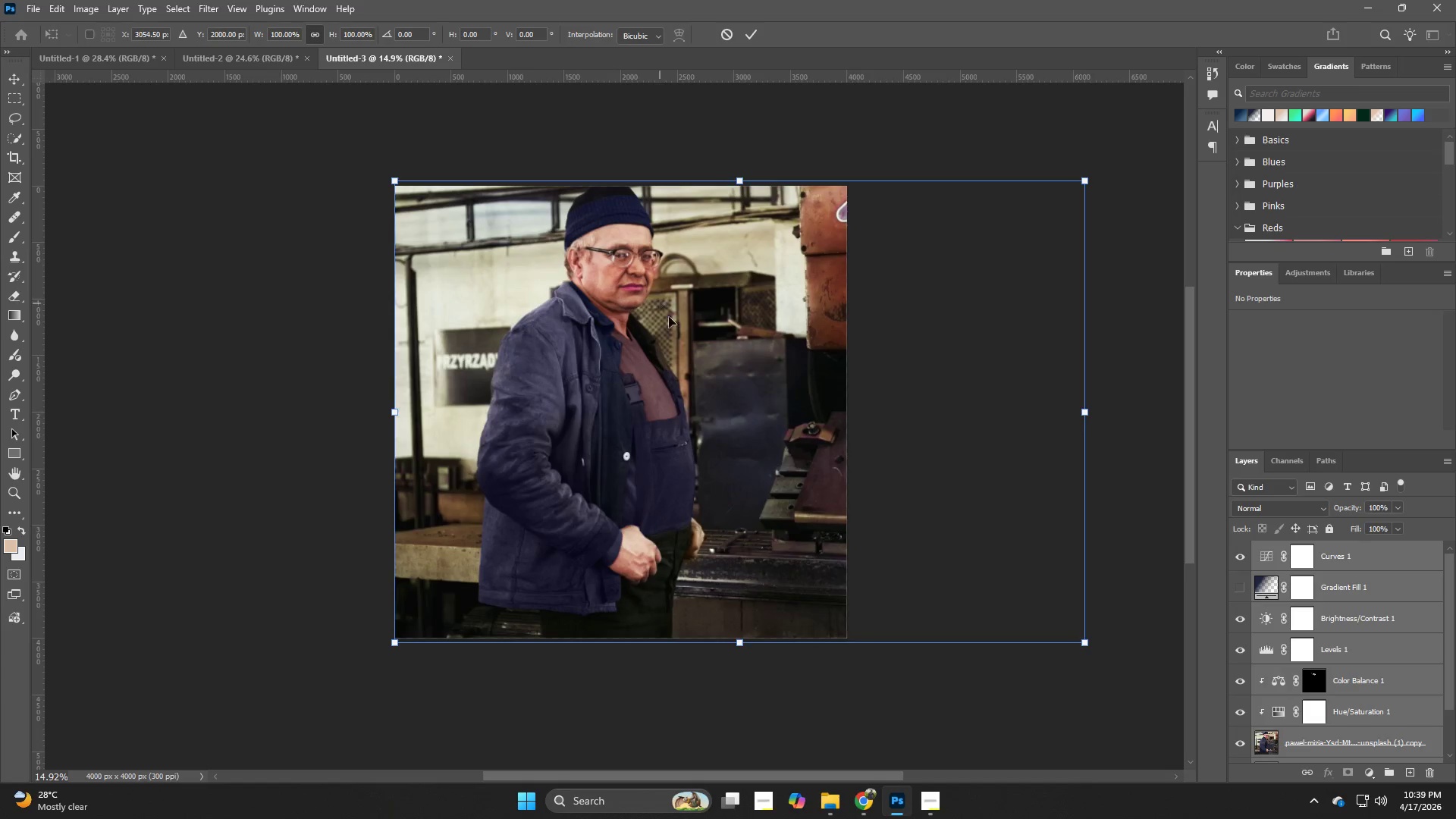 
left_click_drag(start_coordinate=[677, 294], to_coordinate=[661, 300])
 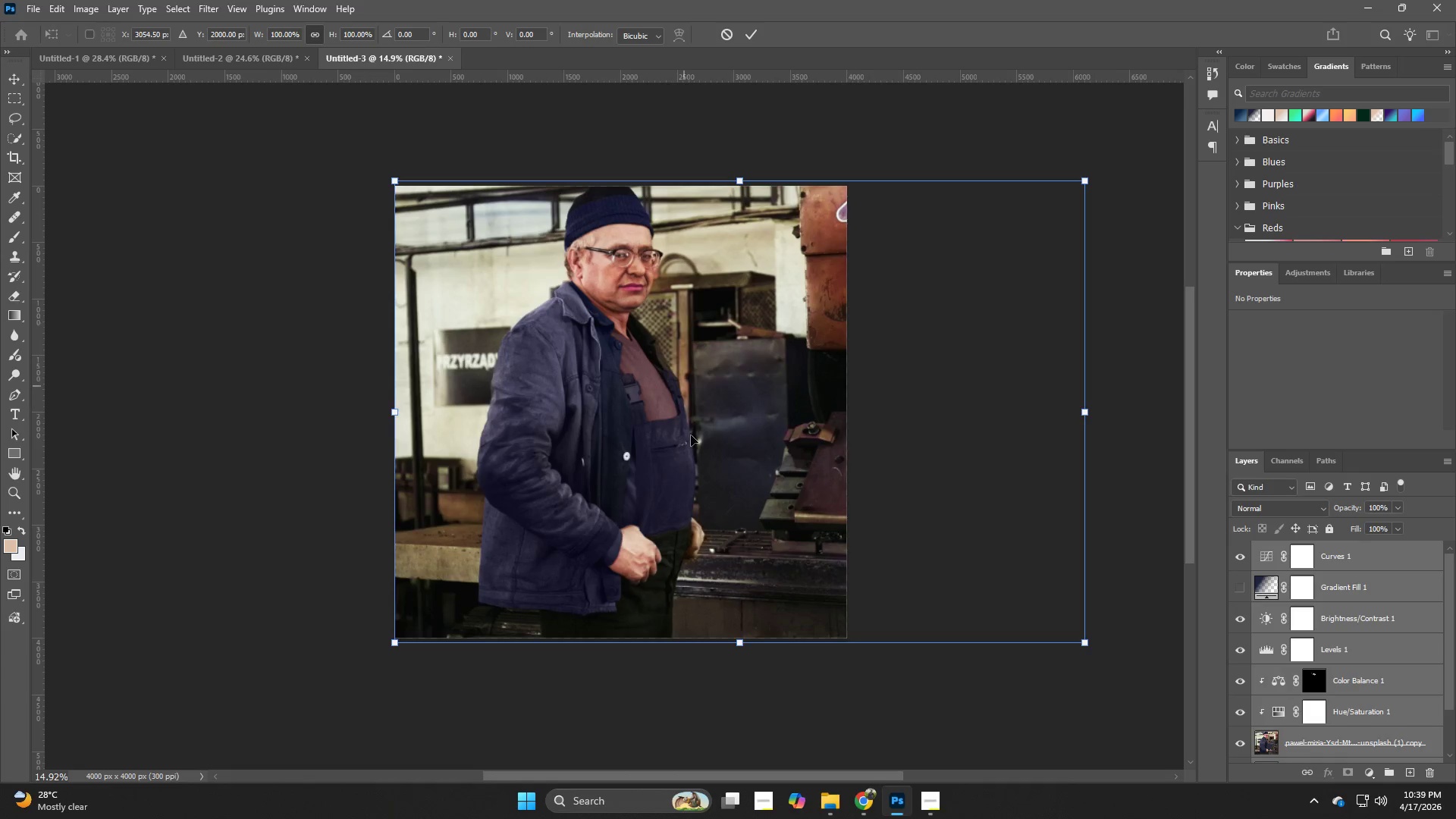 
key(Control+T)
 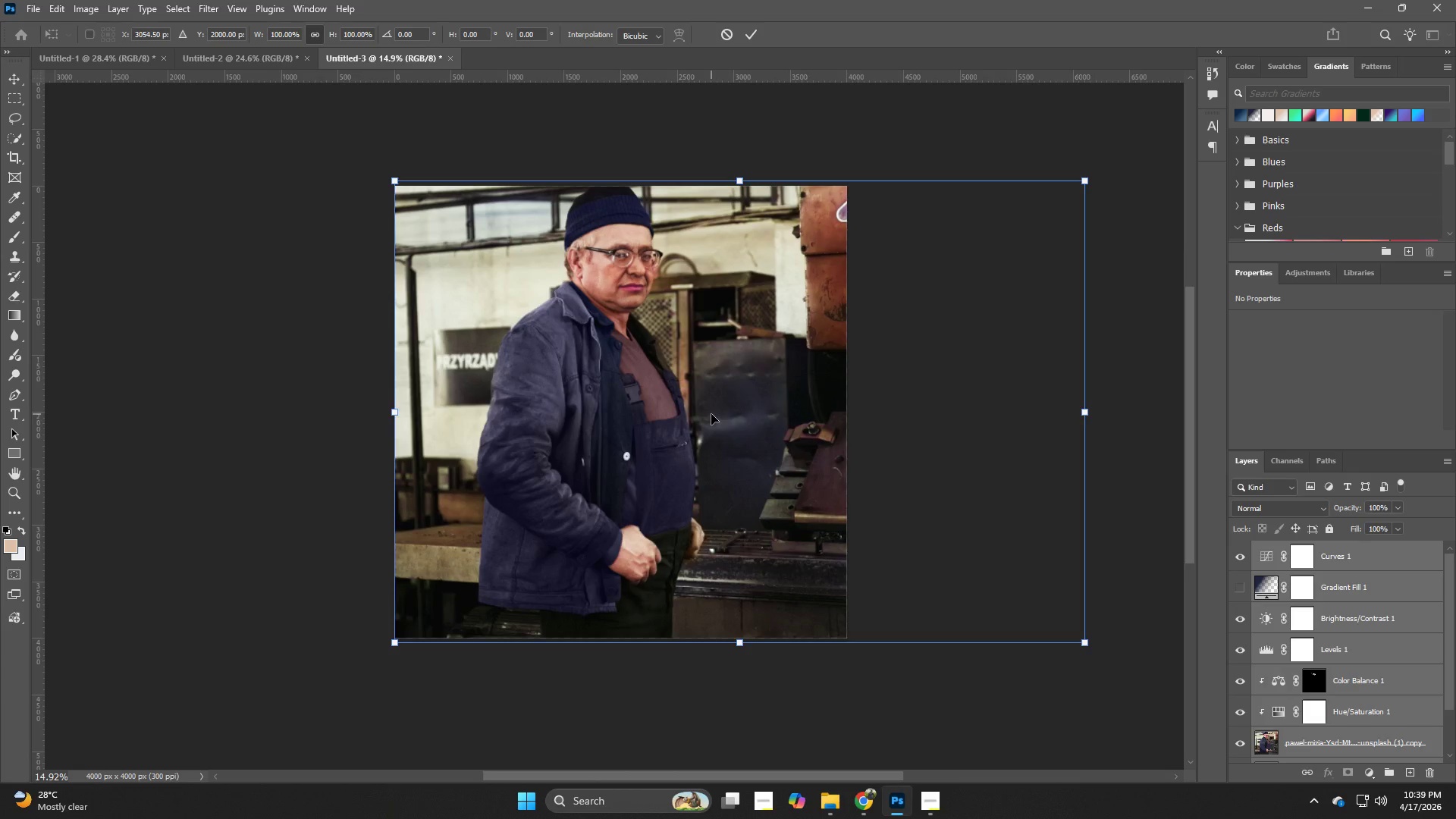 
key(ArrowLeft)
 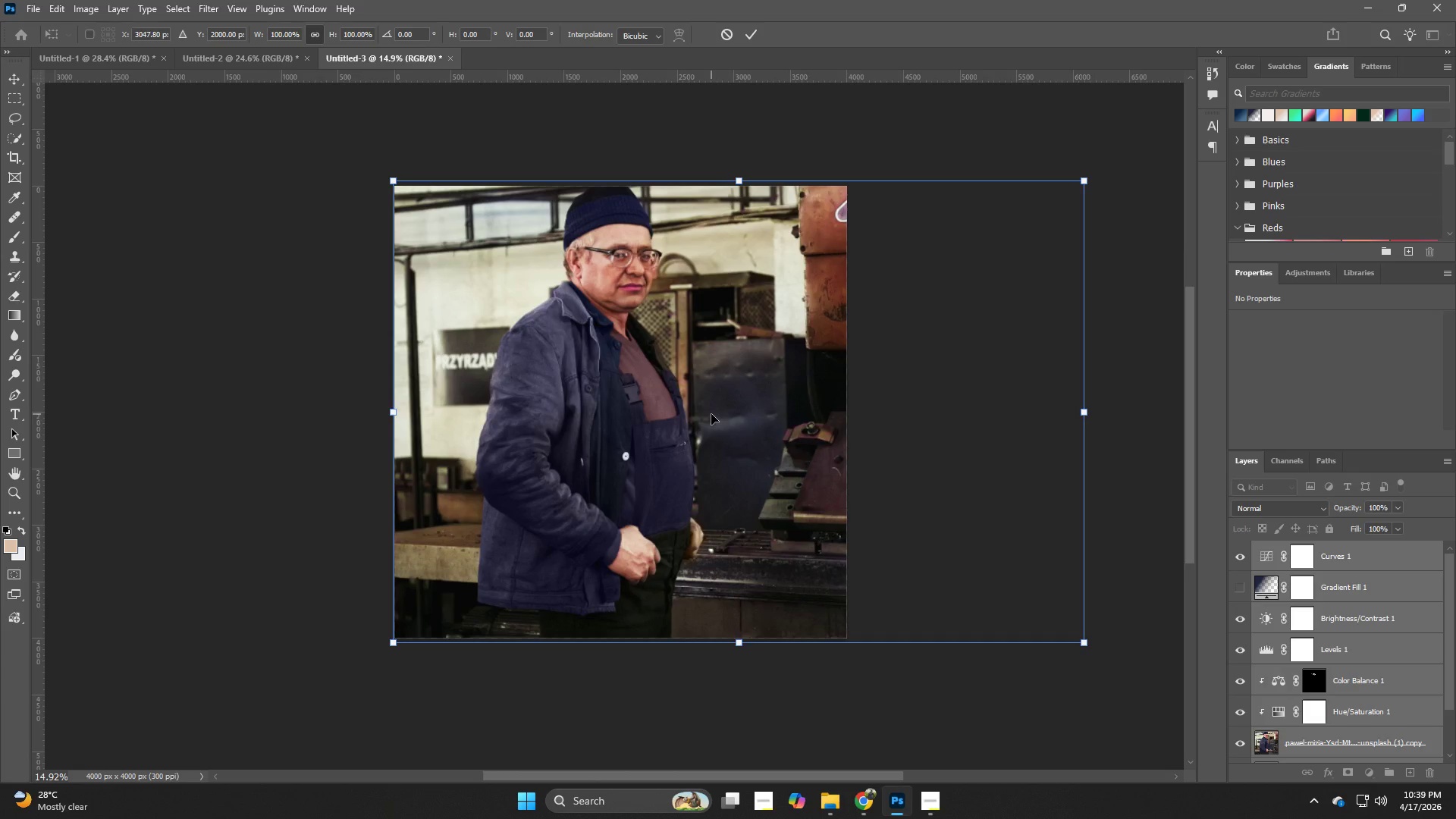 
key(ArrowDown)
 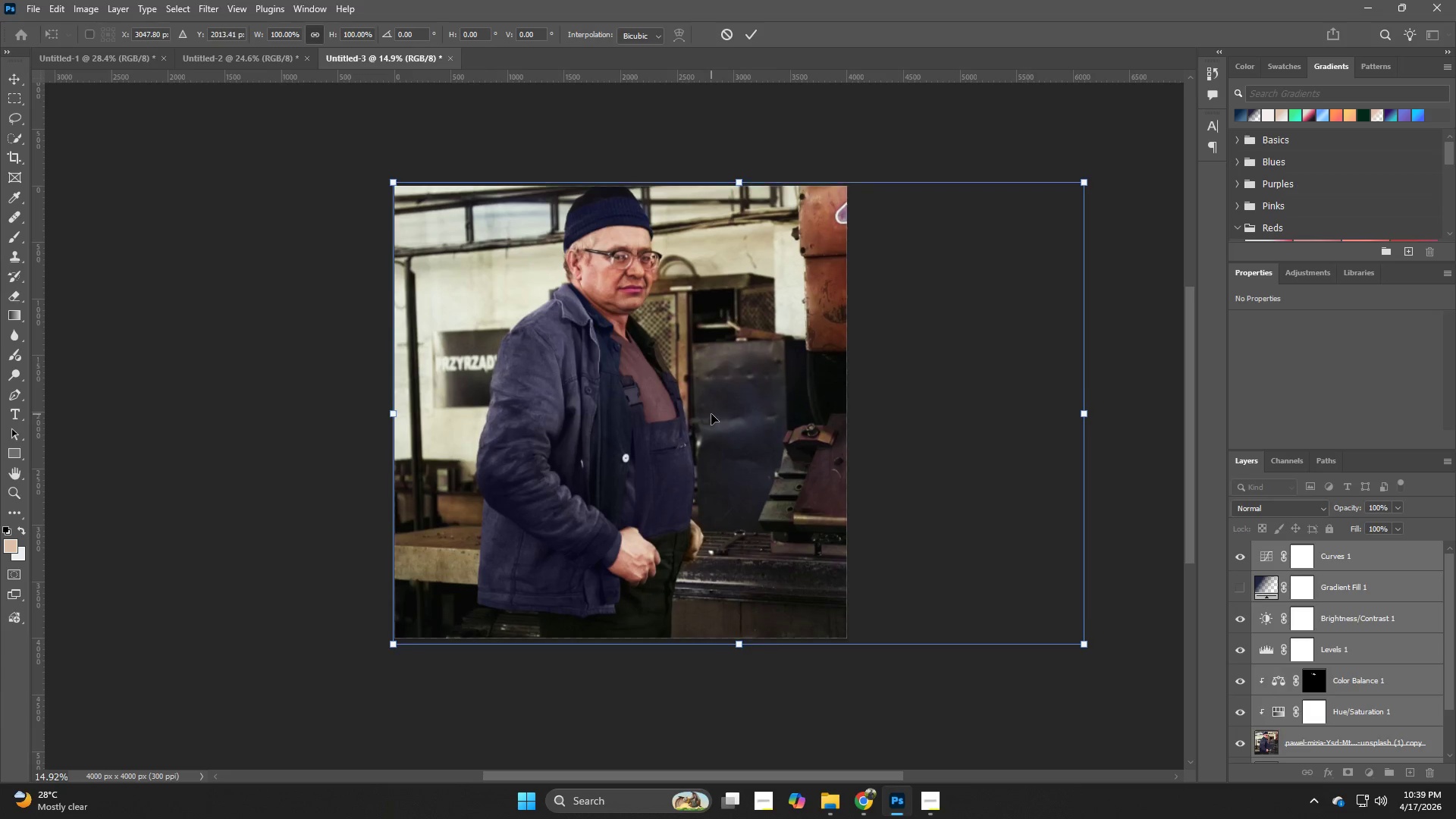 
key(ArrowDown)
 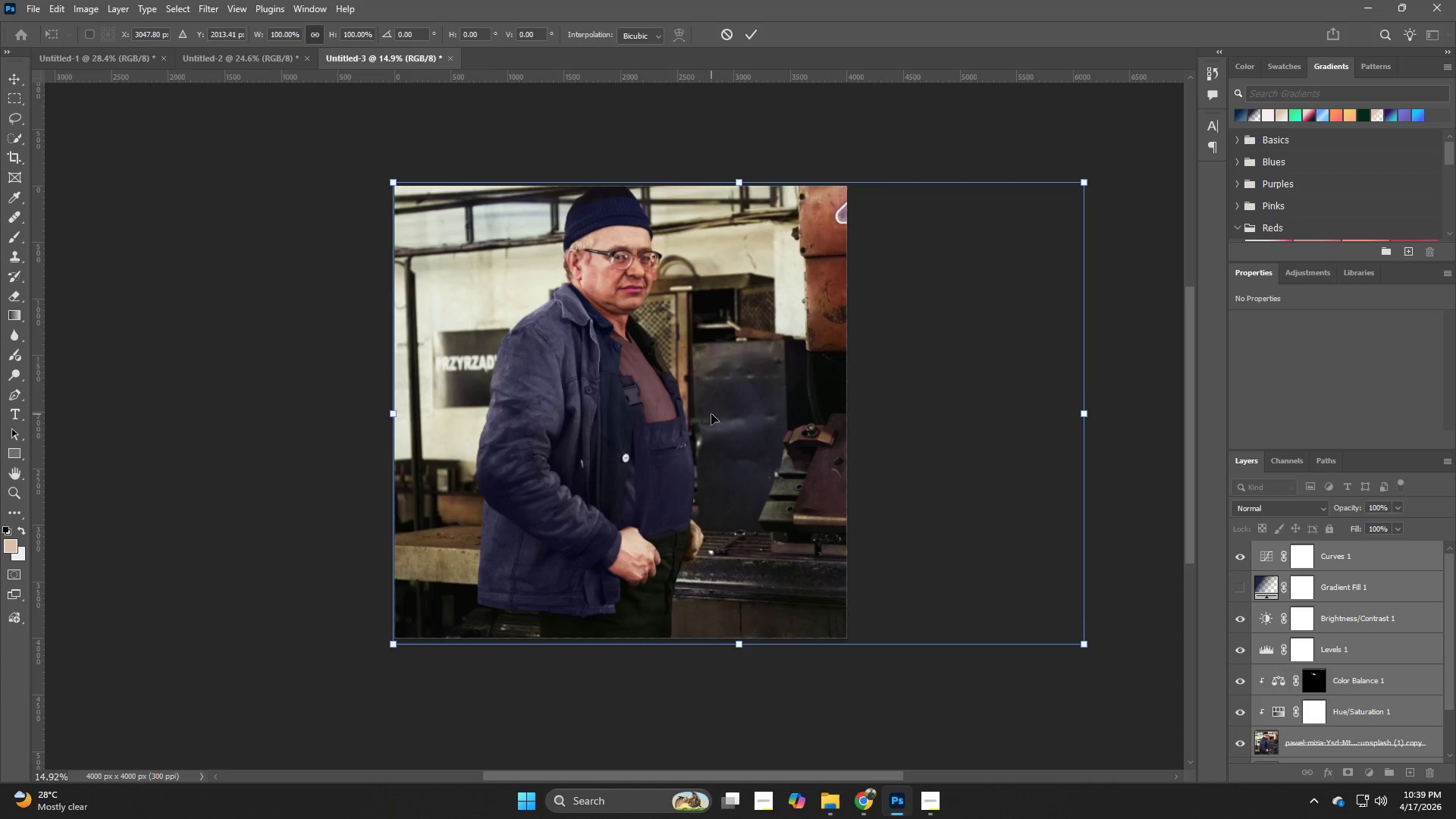 
key(ArrowDown)
 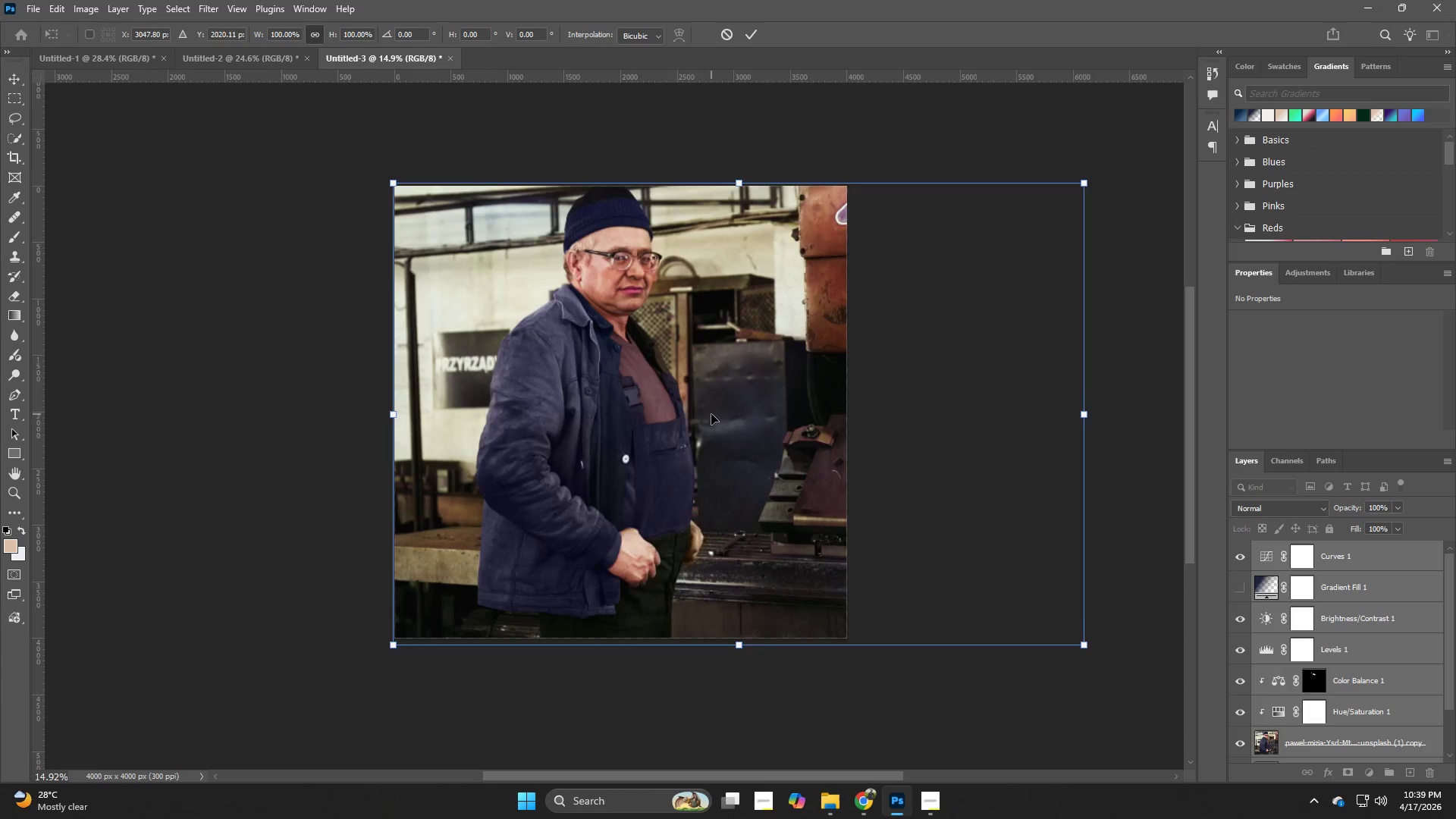 
key(ArrowDown)
 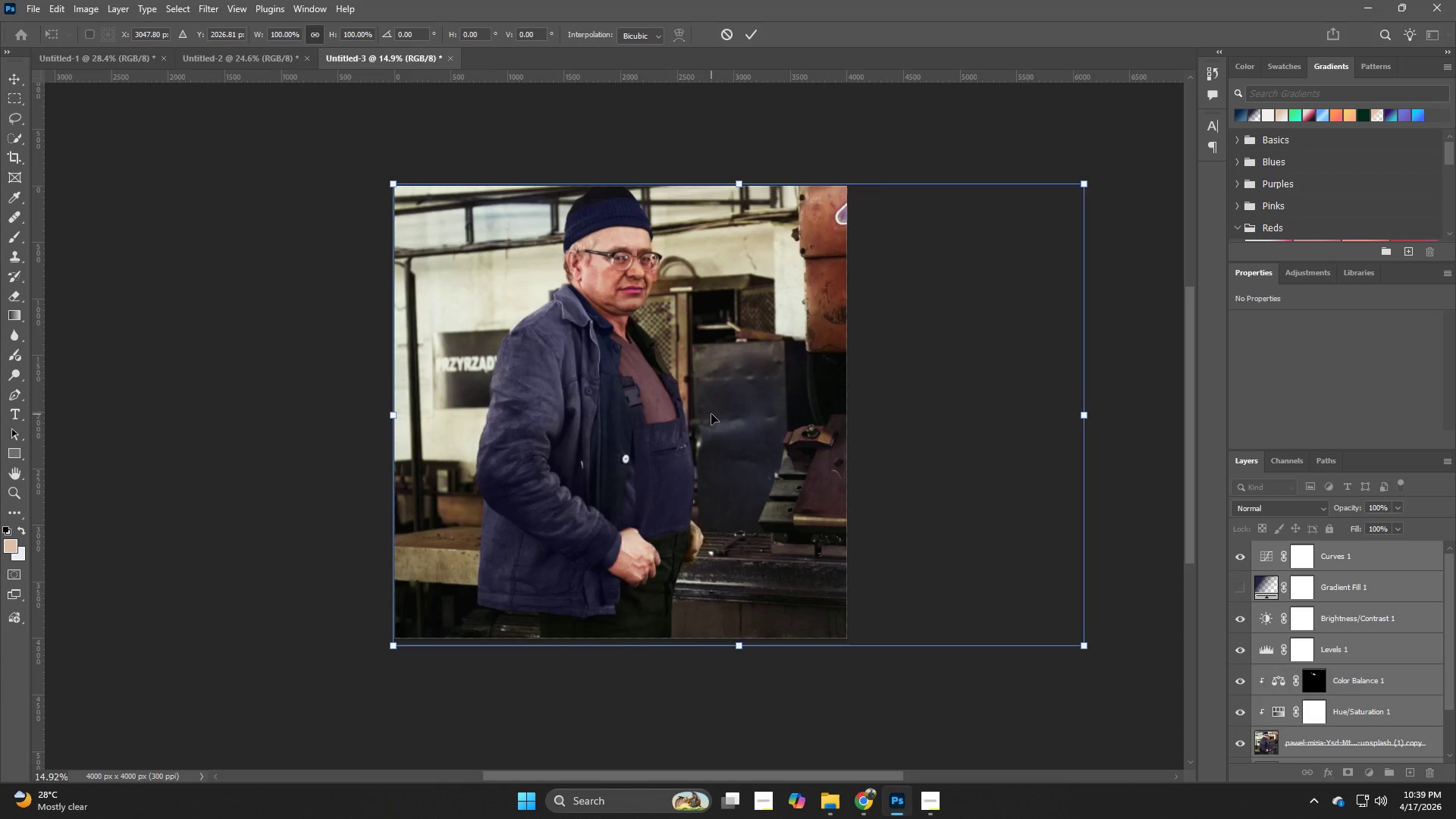 
key(ArrowDown)
 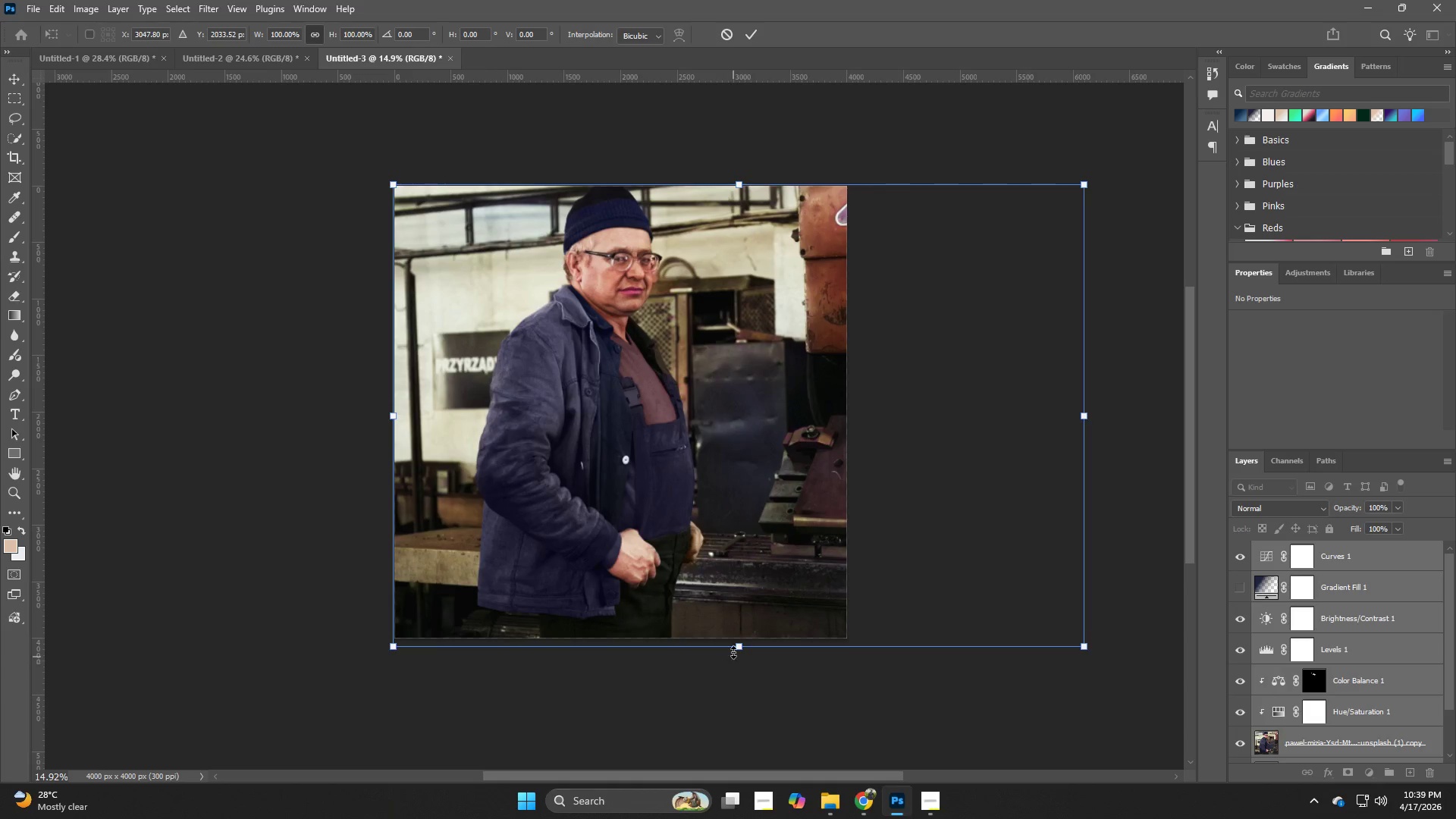 
left_click_drag(start_coordinate=[739, 649], to_coordinate=[746, 645])
 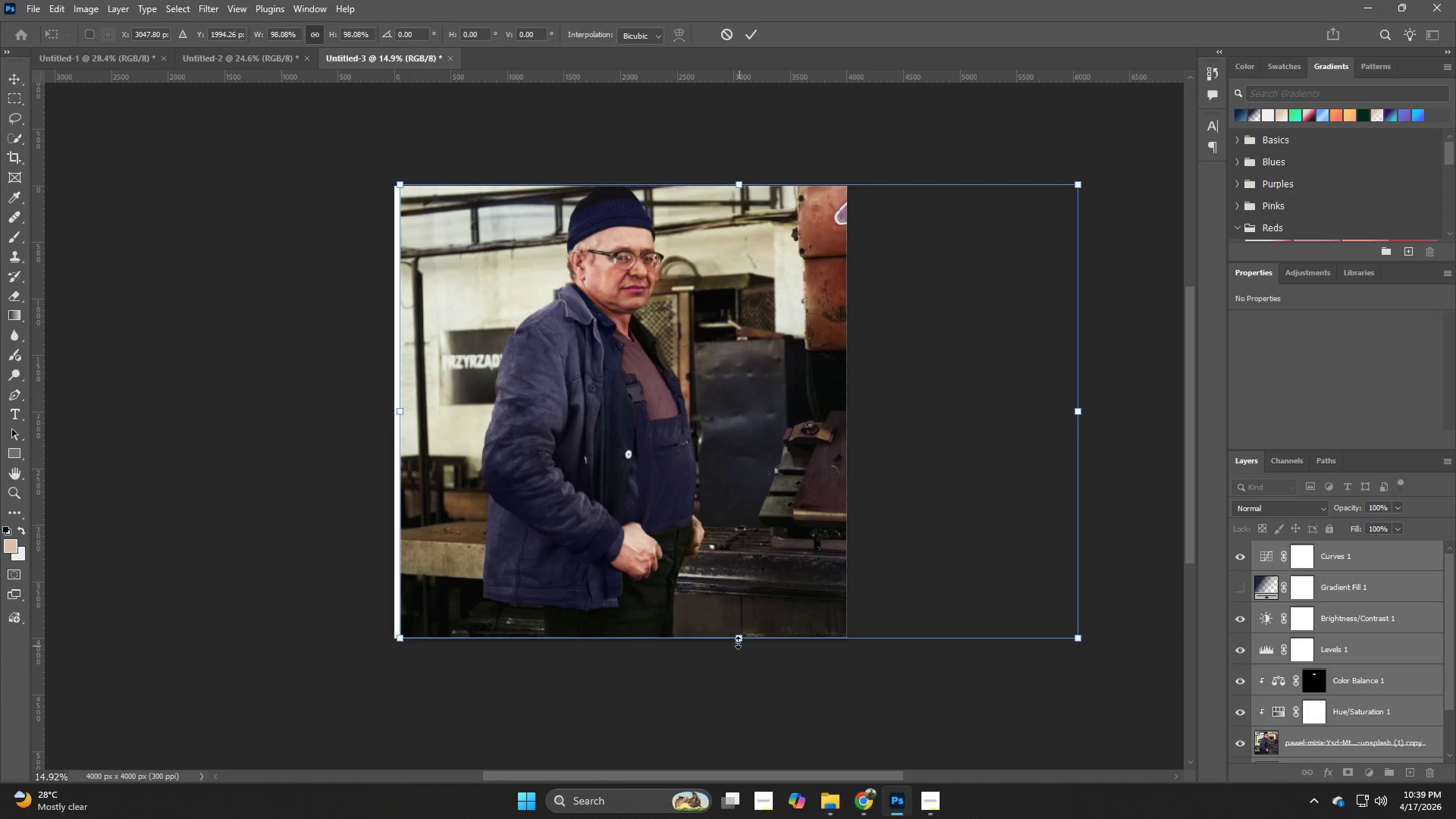 
left_click_drag(start_coordinate=[738, 640], to_coordinate=[752, 667])
 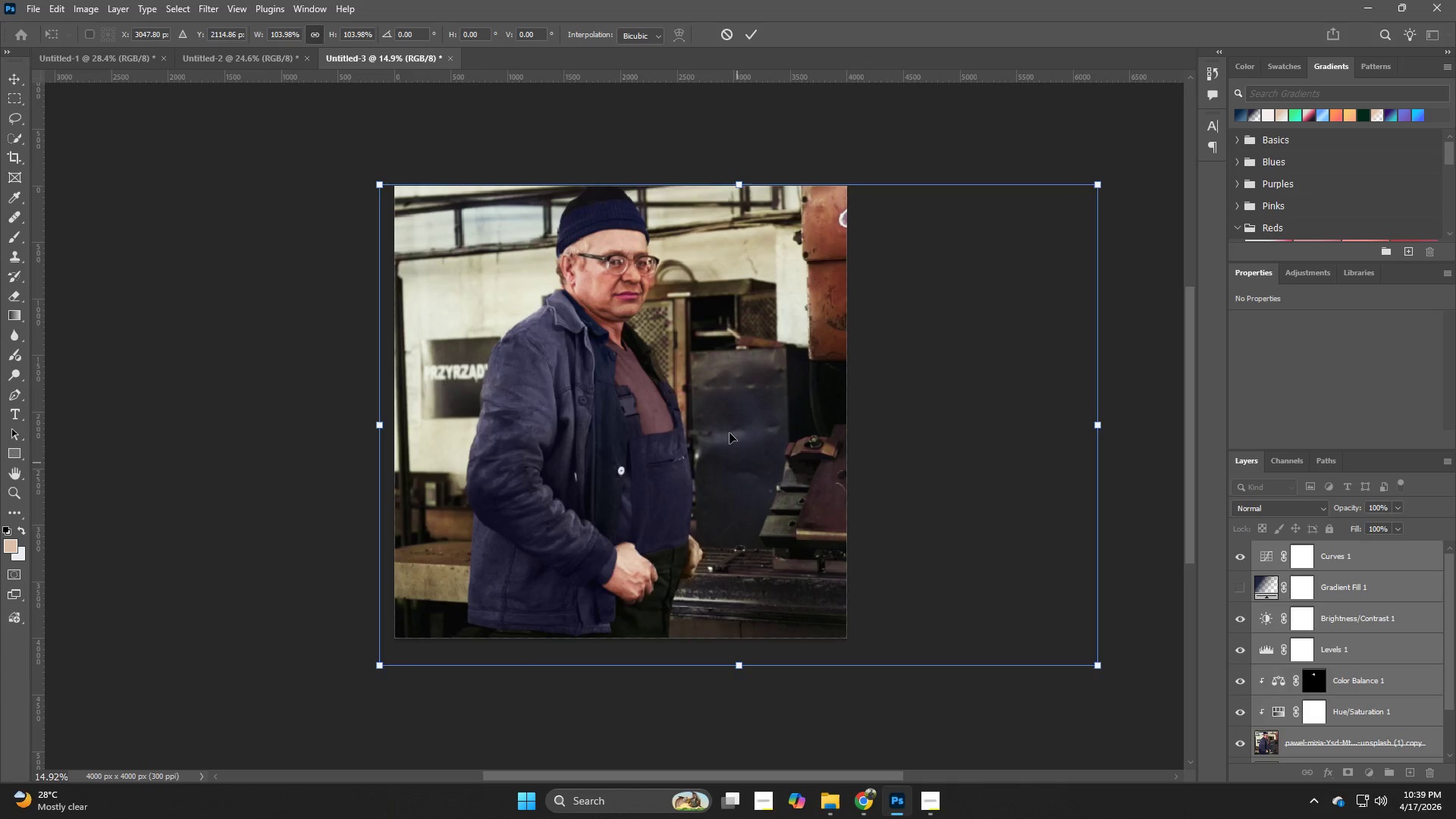 
left_click_drag(start_coordinate=[730, 426], to_coordinate=[738, 432])
 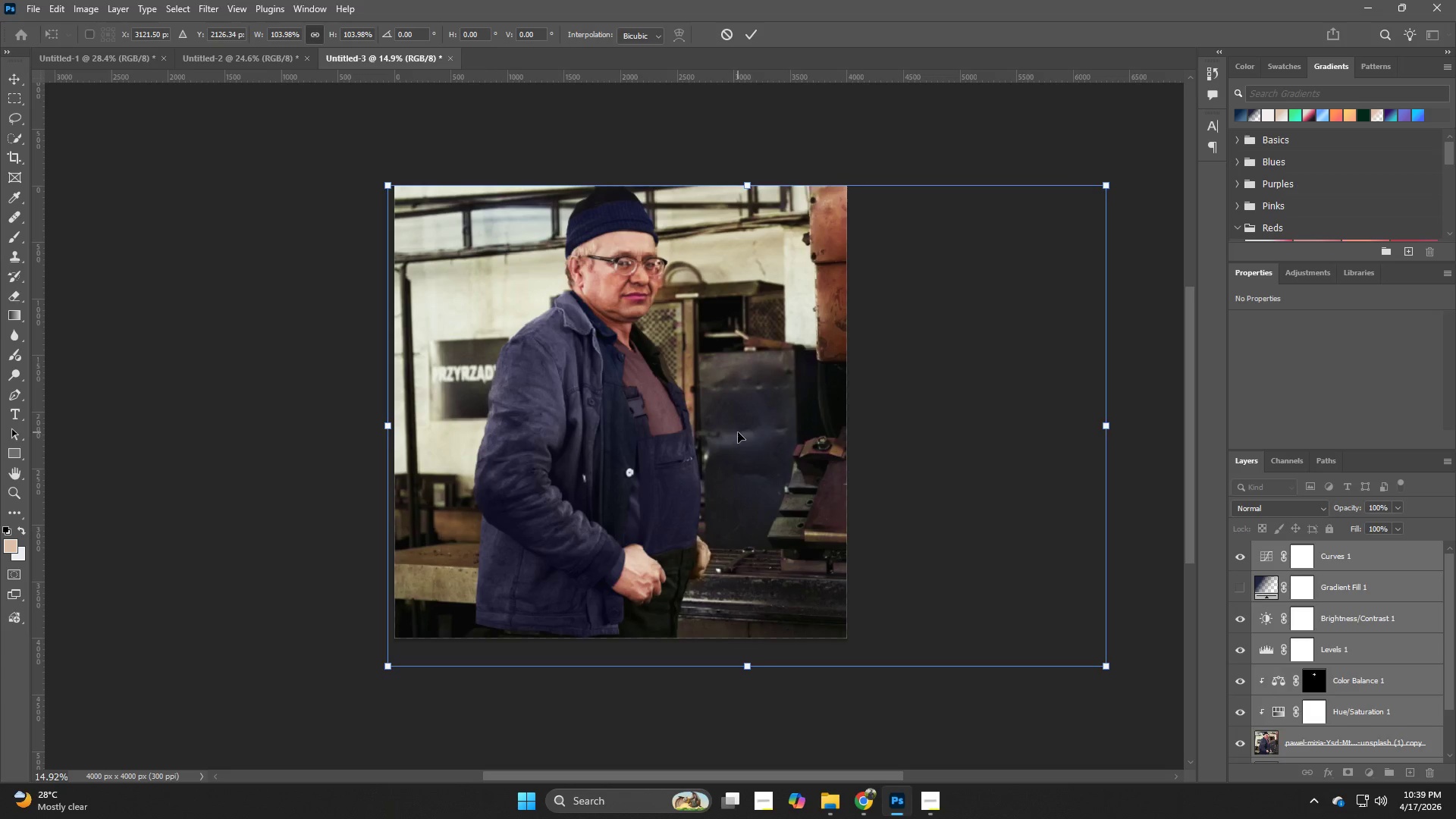 
key(NumpadEnter)
 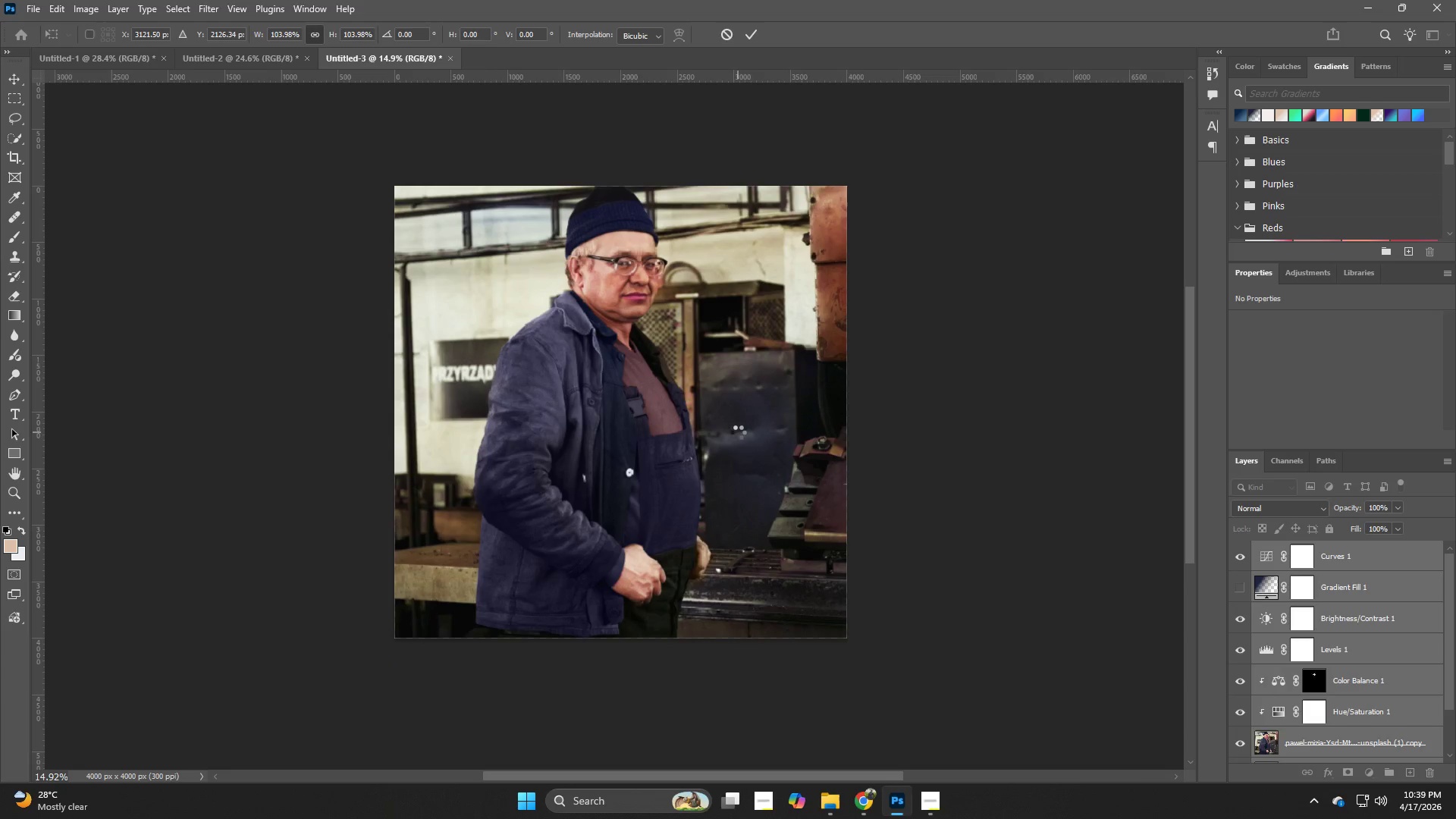 
key(V)
 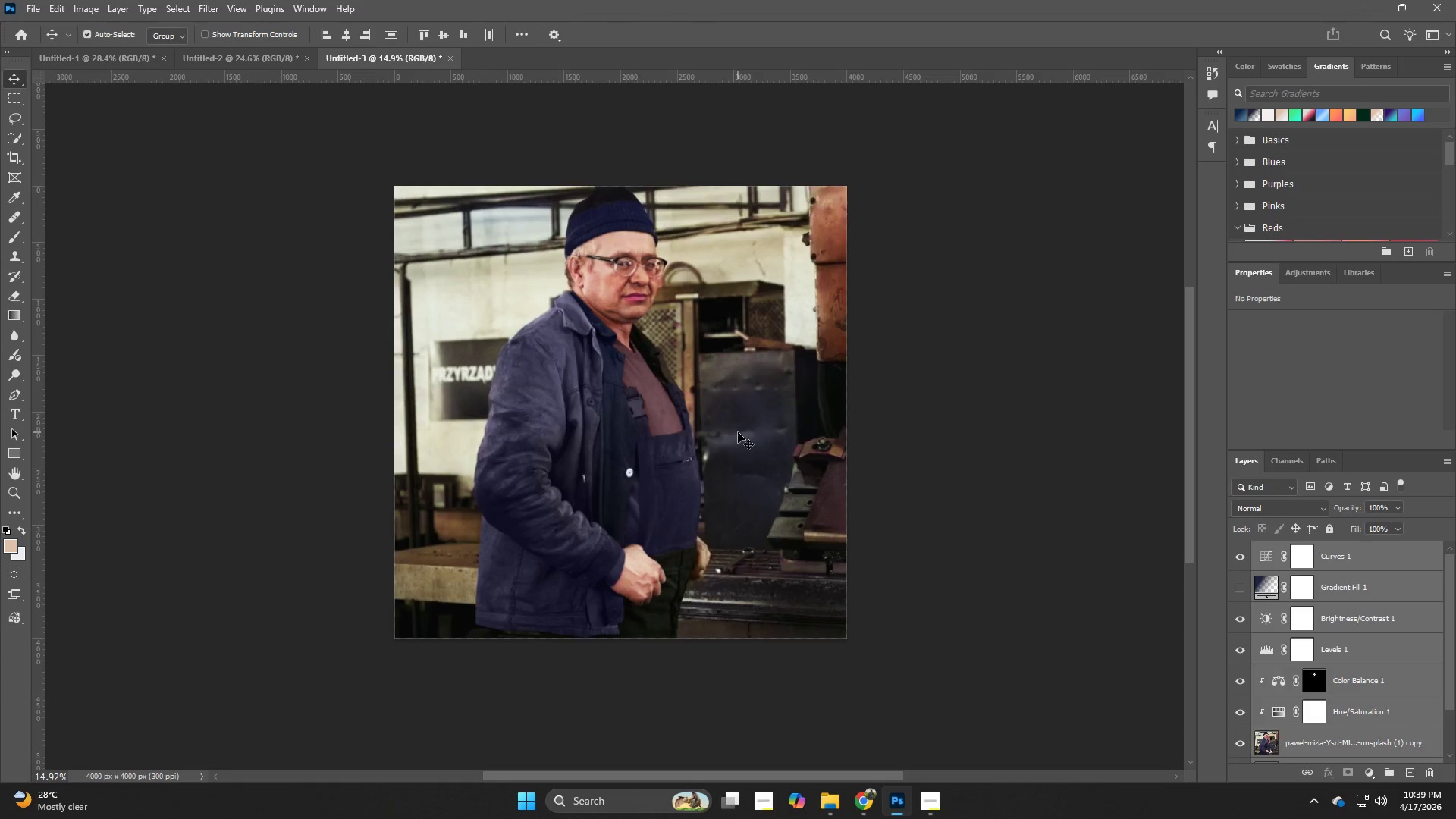 
key(ArrowUp)
 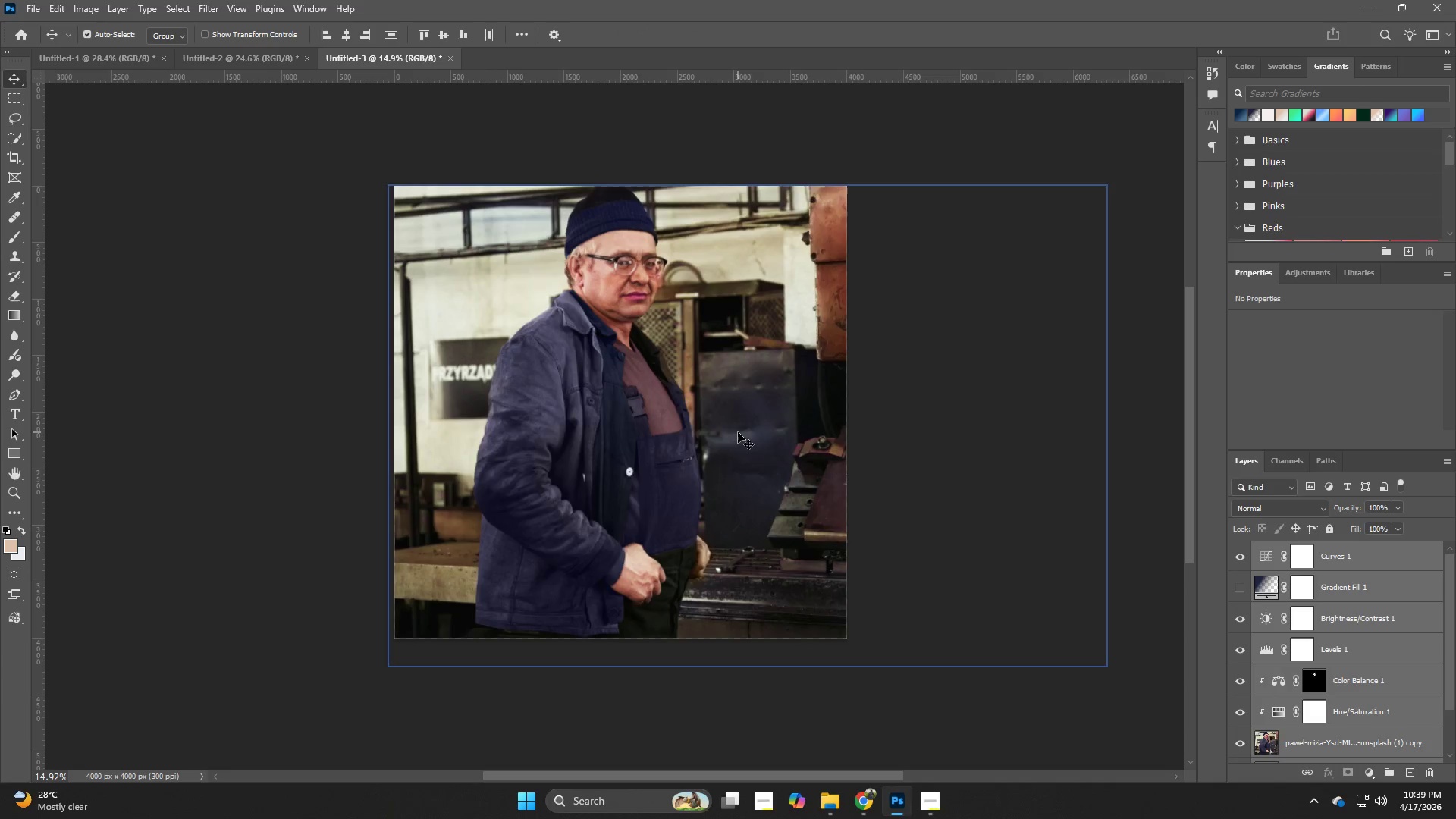 
key(ArrowUp)
 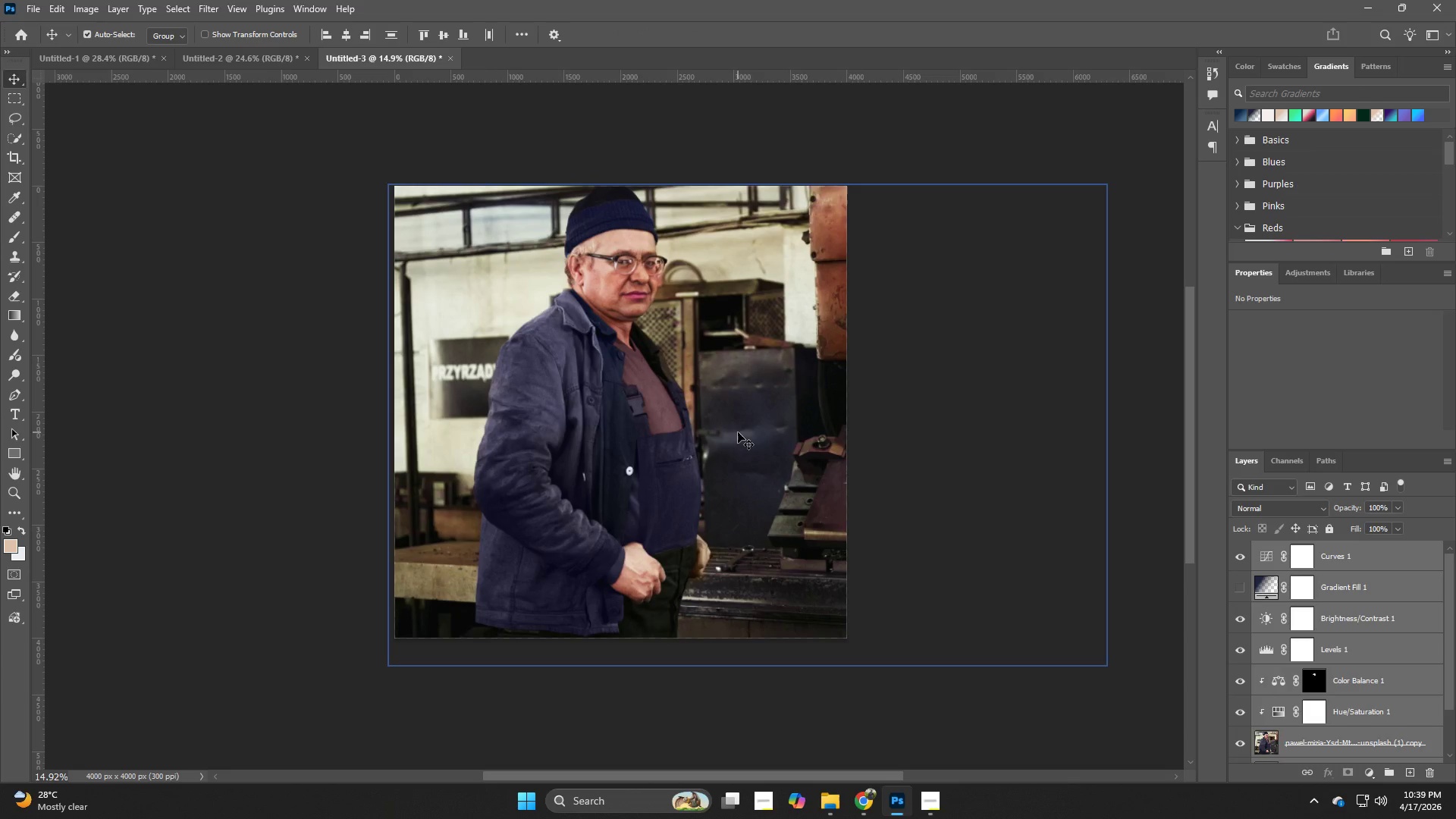 
key(Control+ControlLeft)
 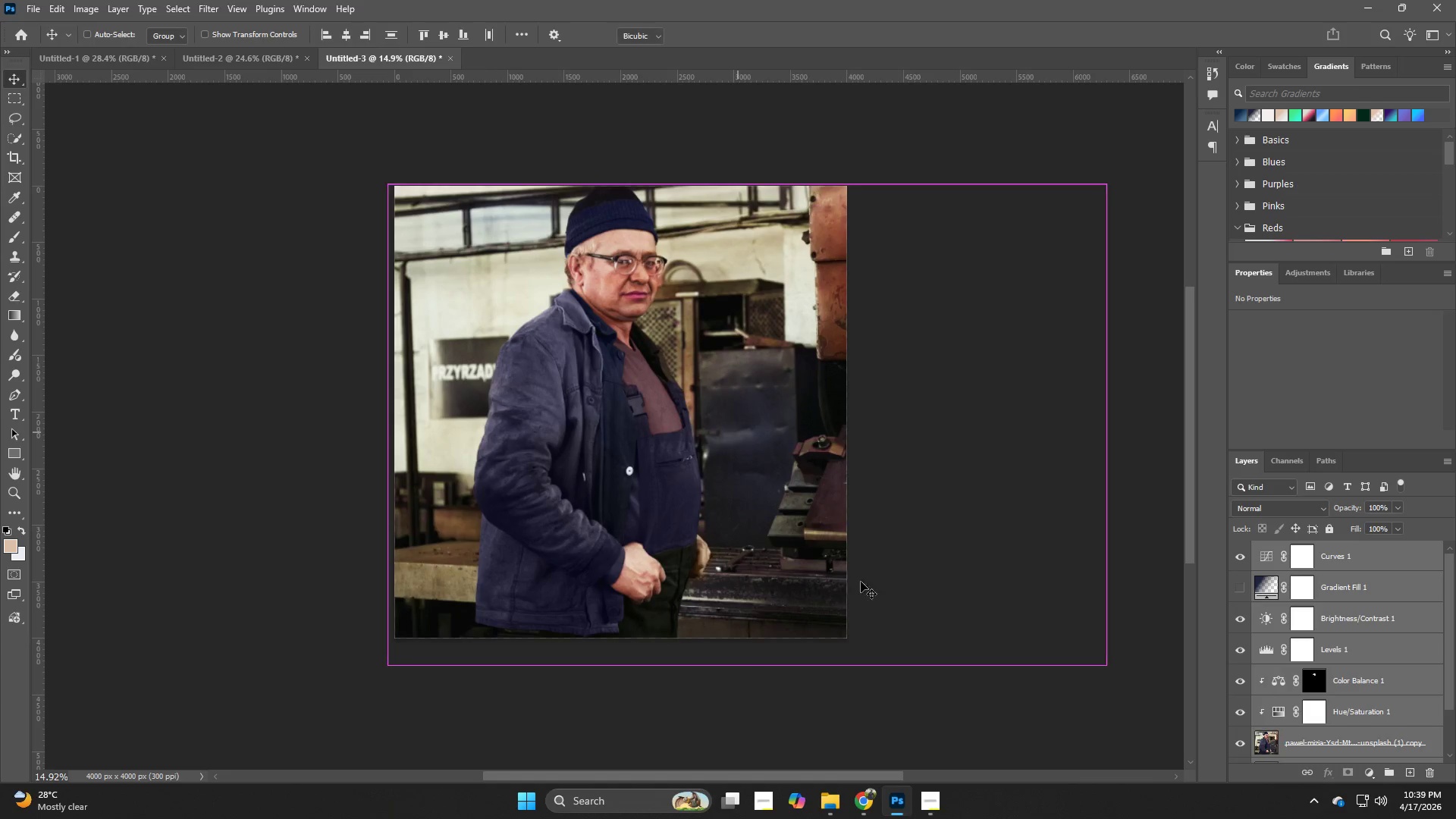 
key(Control+T)
 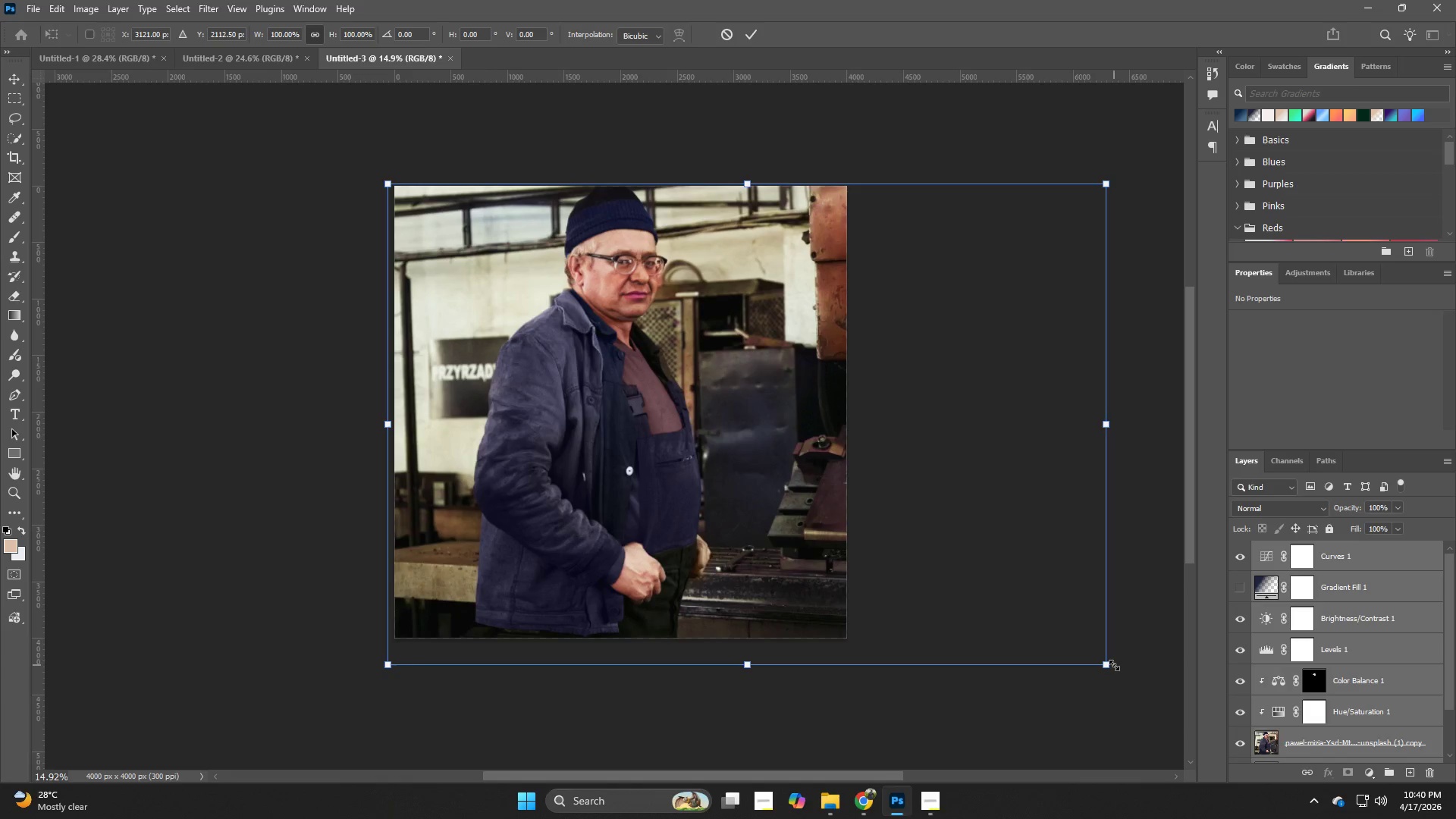 
left_click_drag(start_coordinate=[1113, 665], to_coordinate=[1186, 692])
 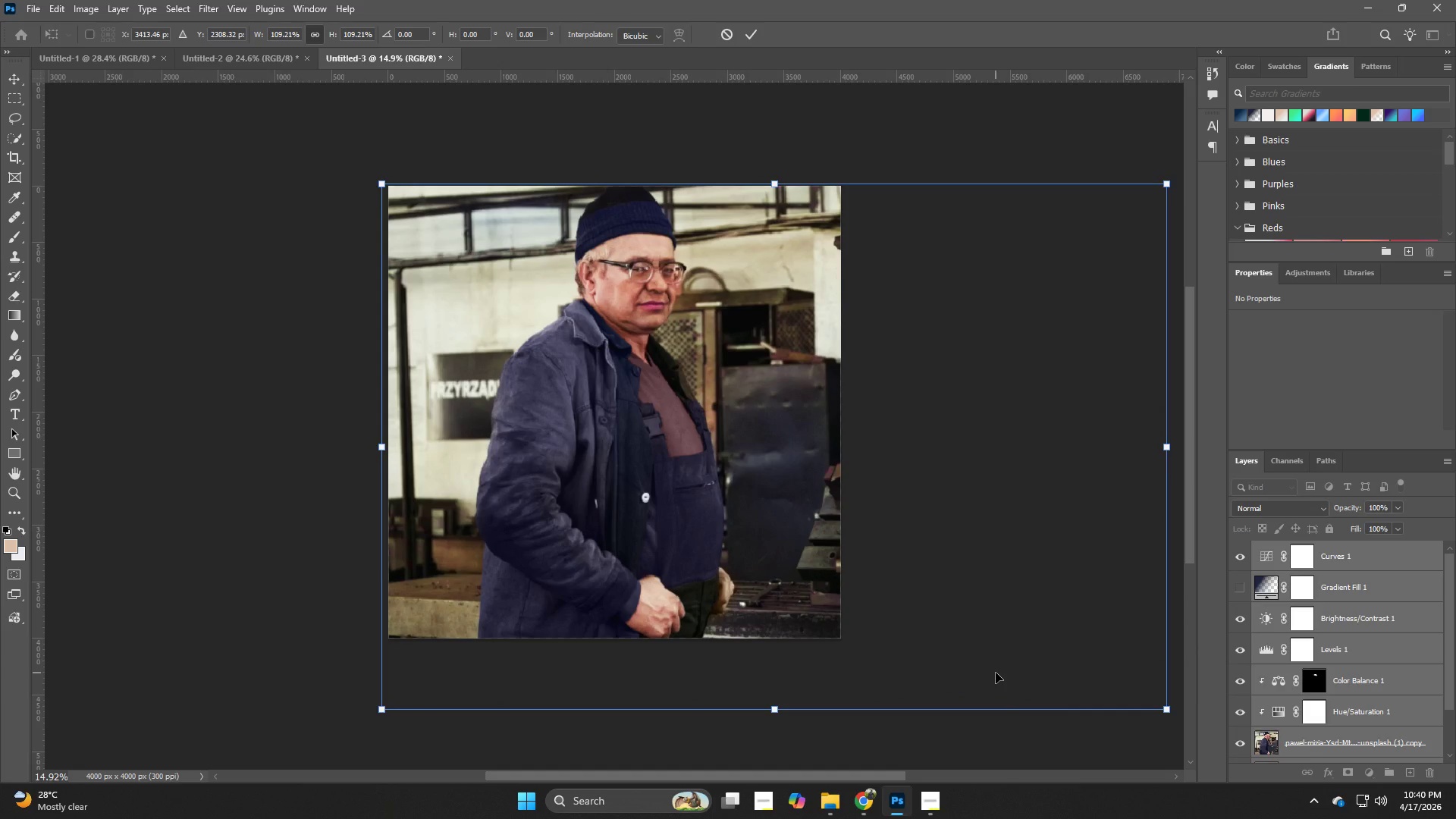 
key(NumpadEnter)
 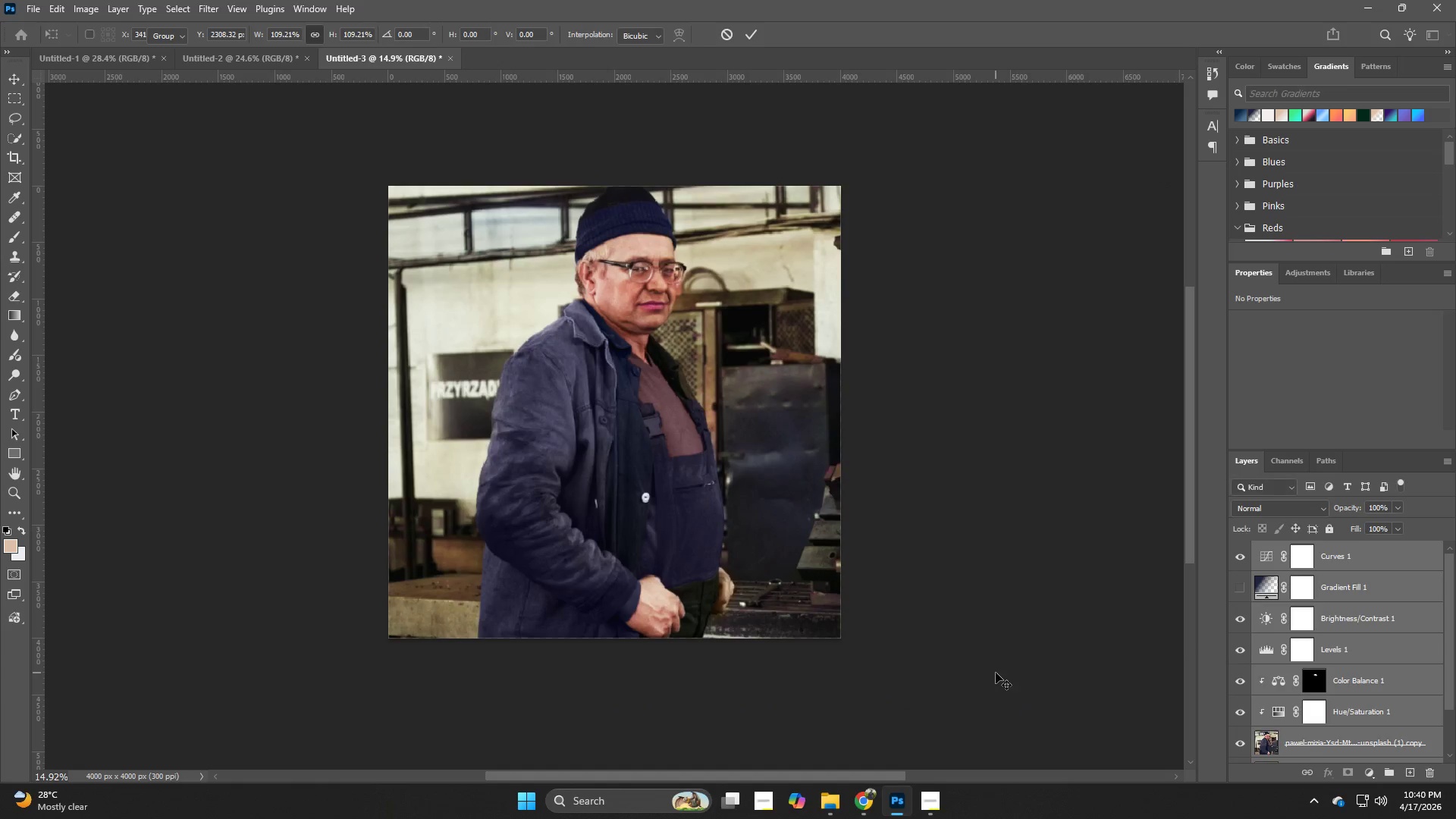 
key(V)
 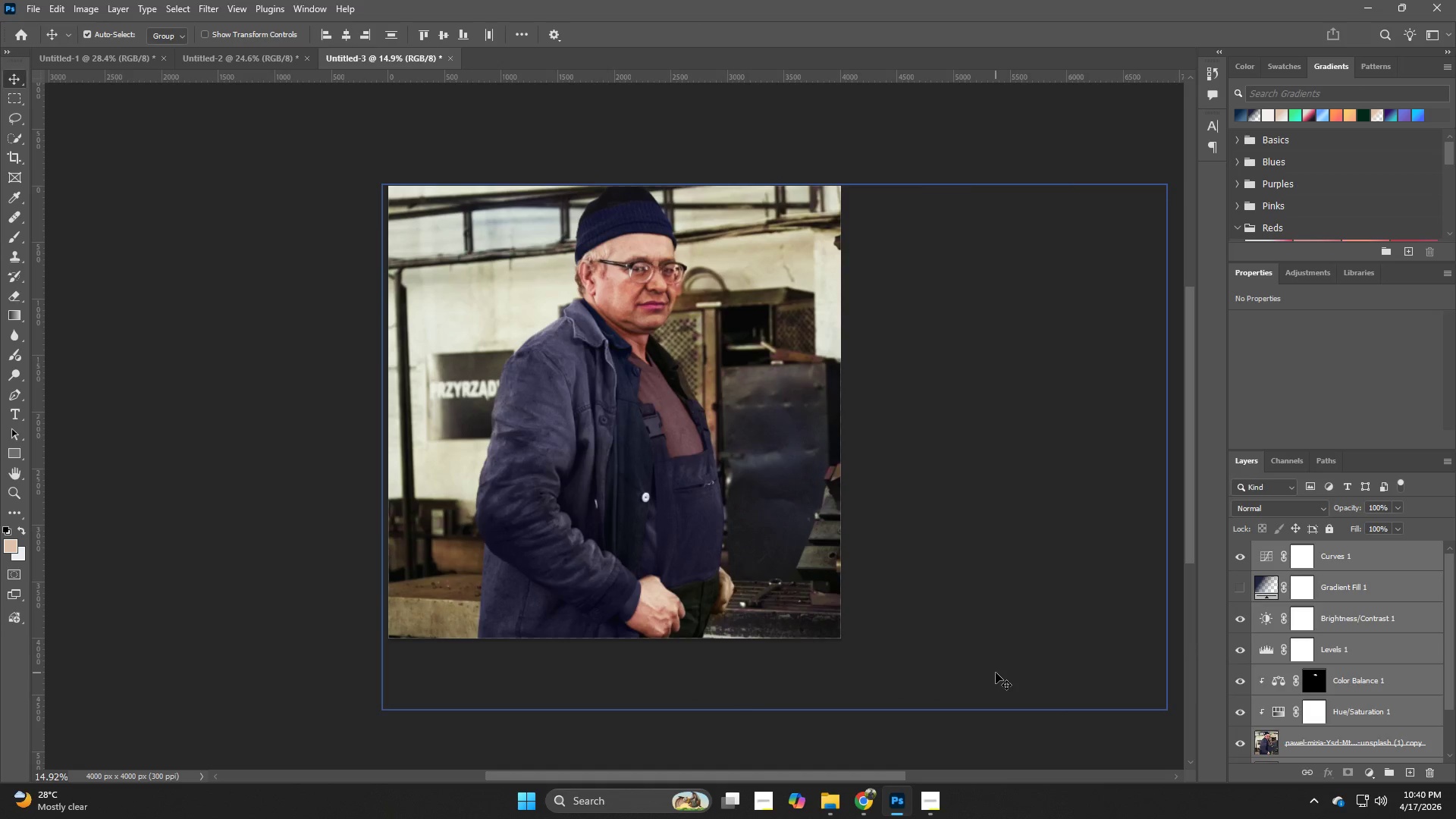 
key(ArrowRight)
 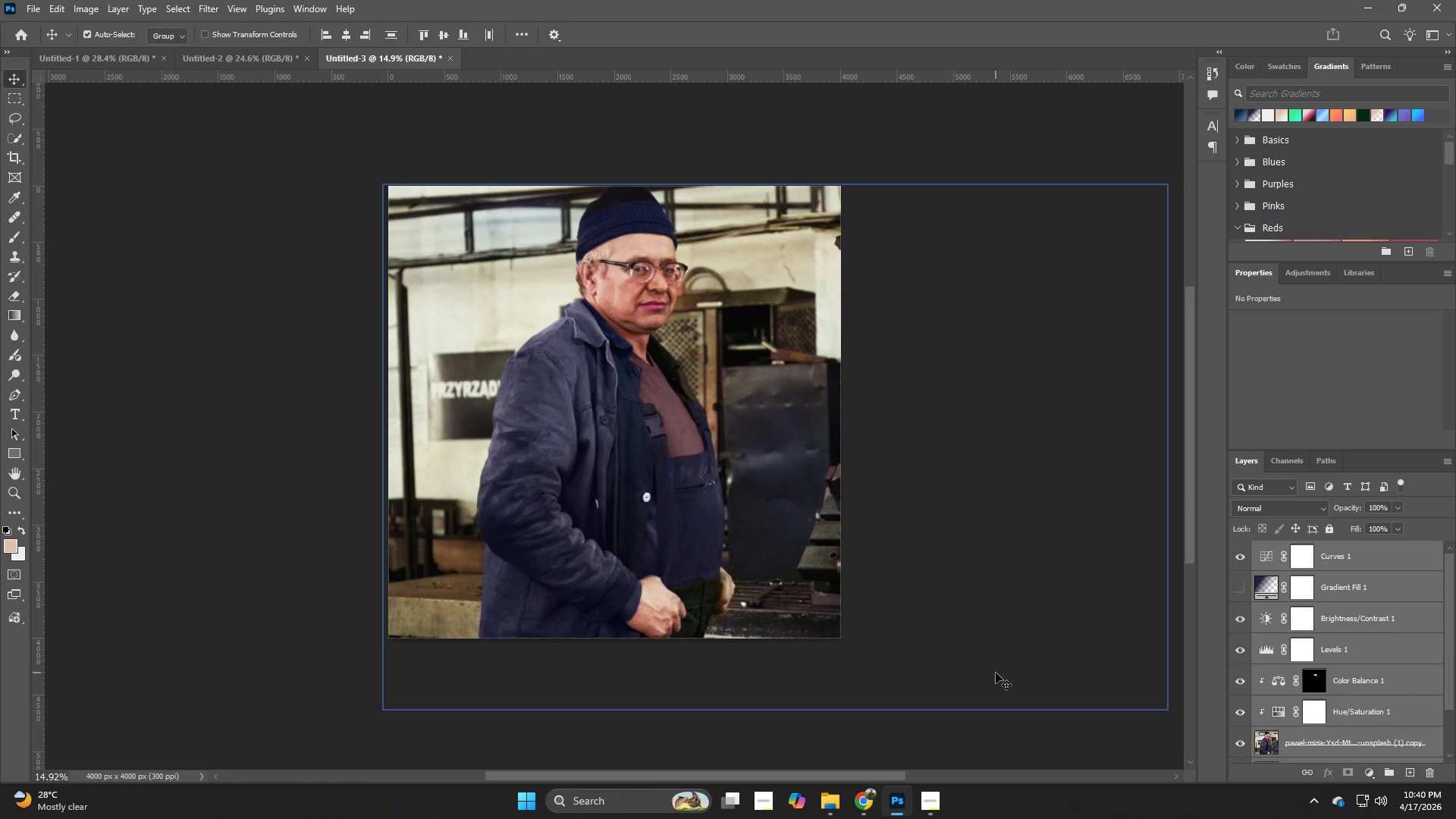 
key(ArrowRight)
 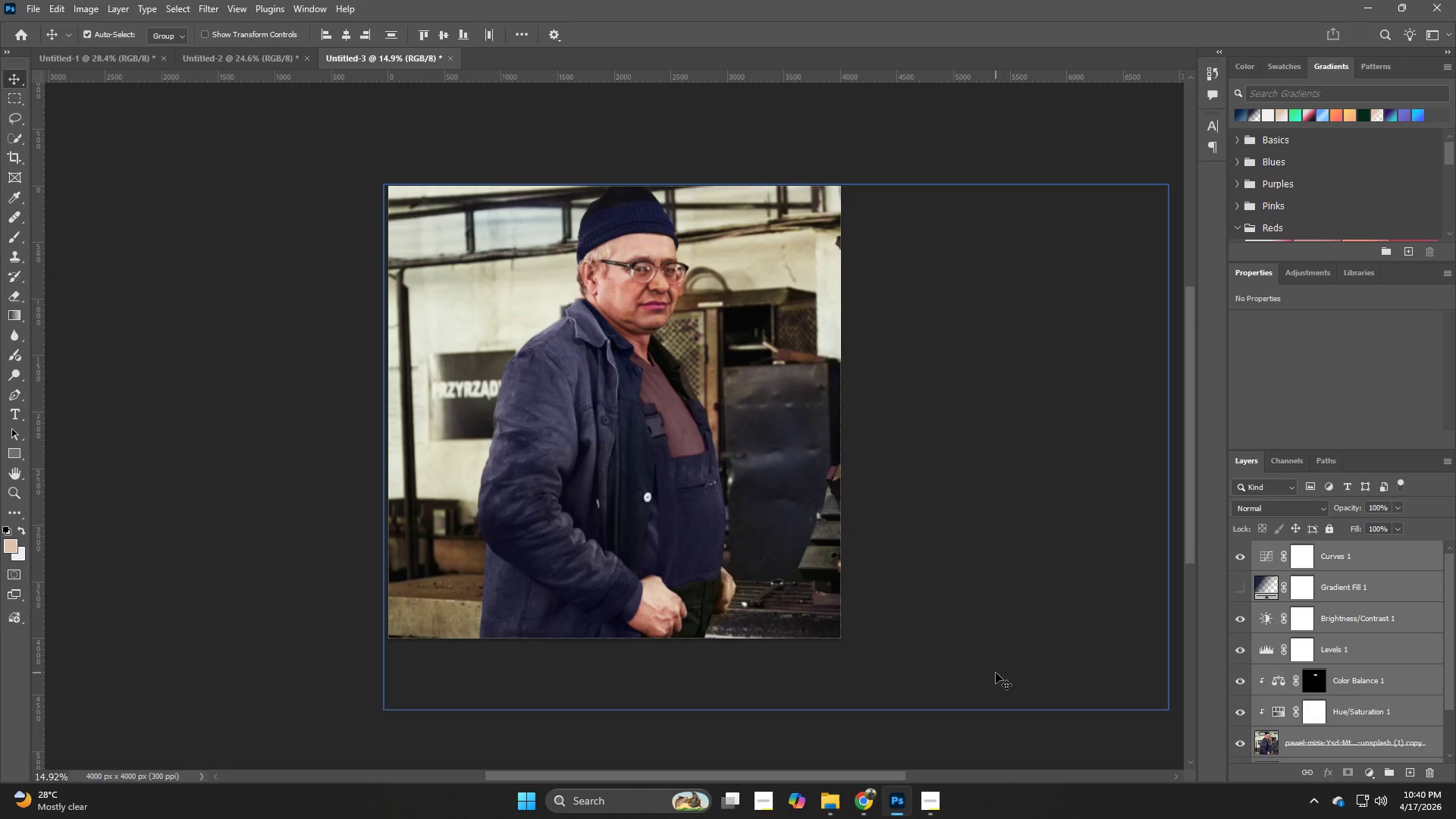 
key(ArrowRight)
 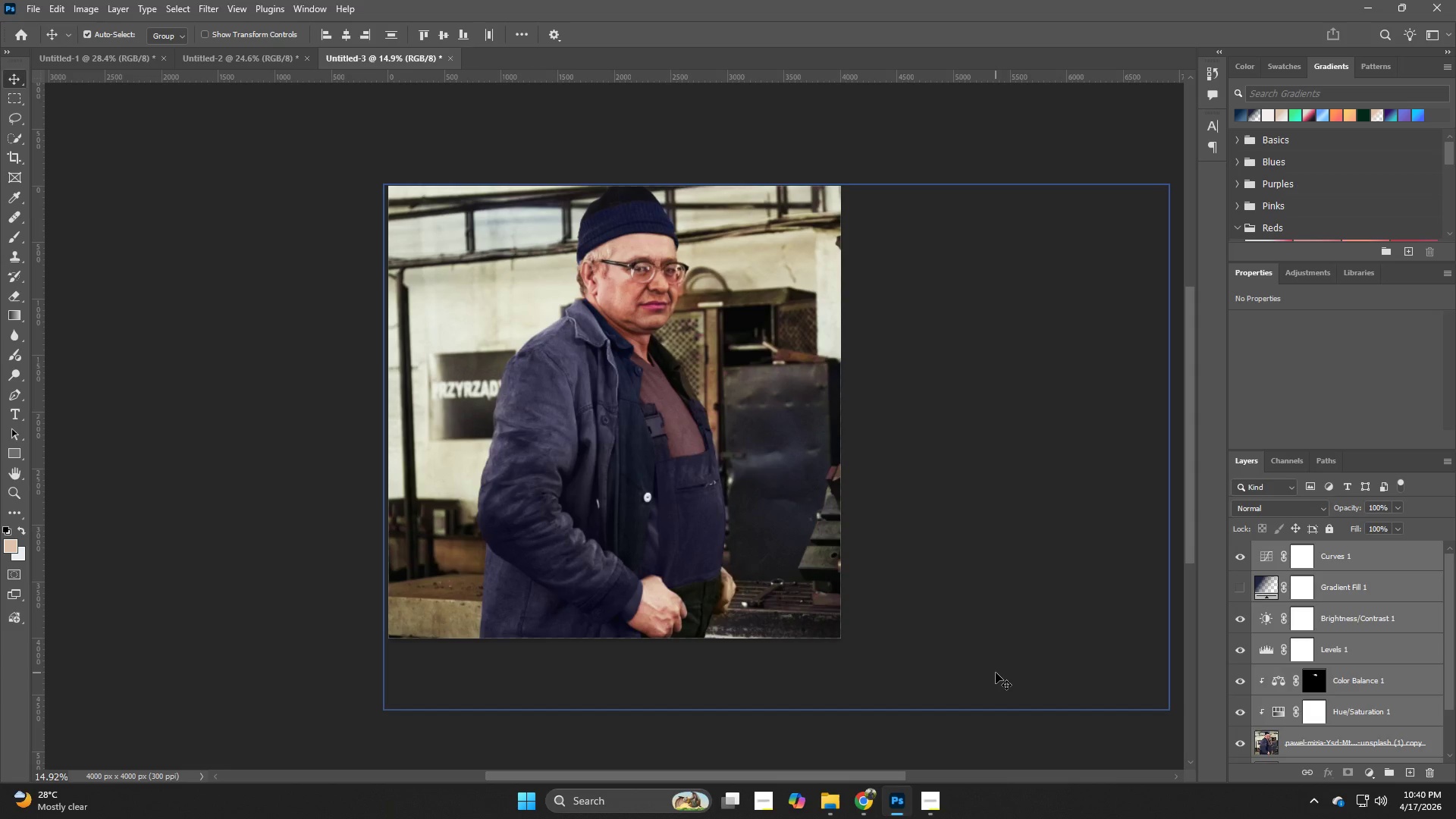 
key(ArrowRight)
 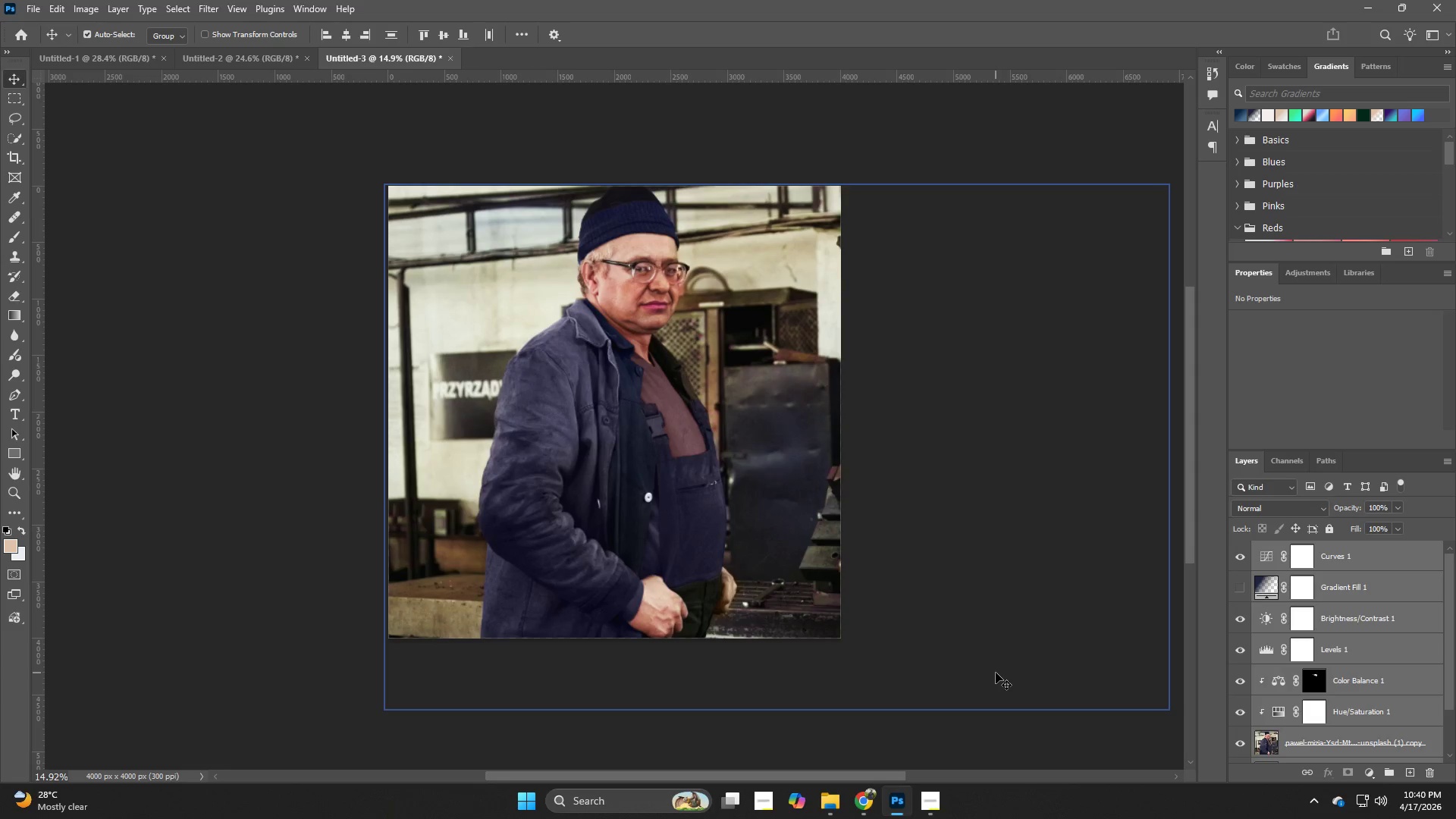 
key(ArrowRight)
 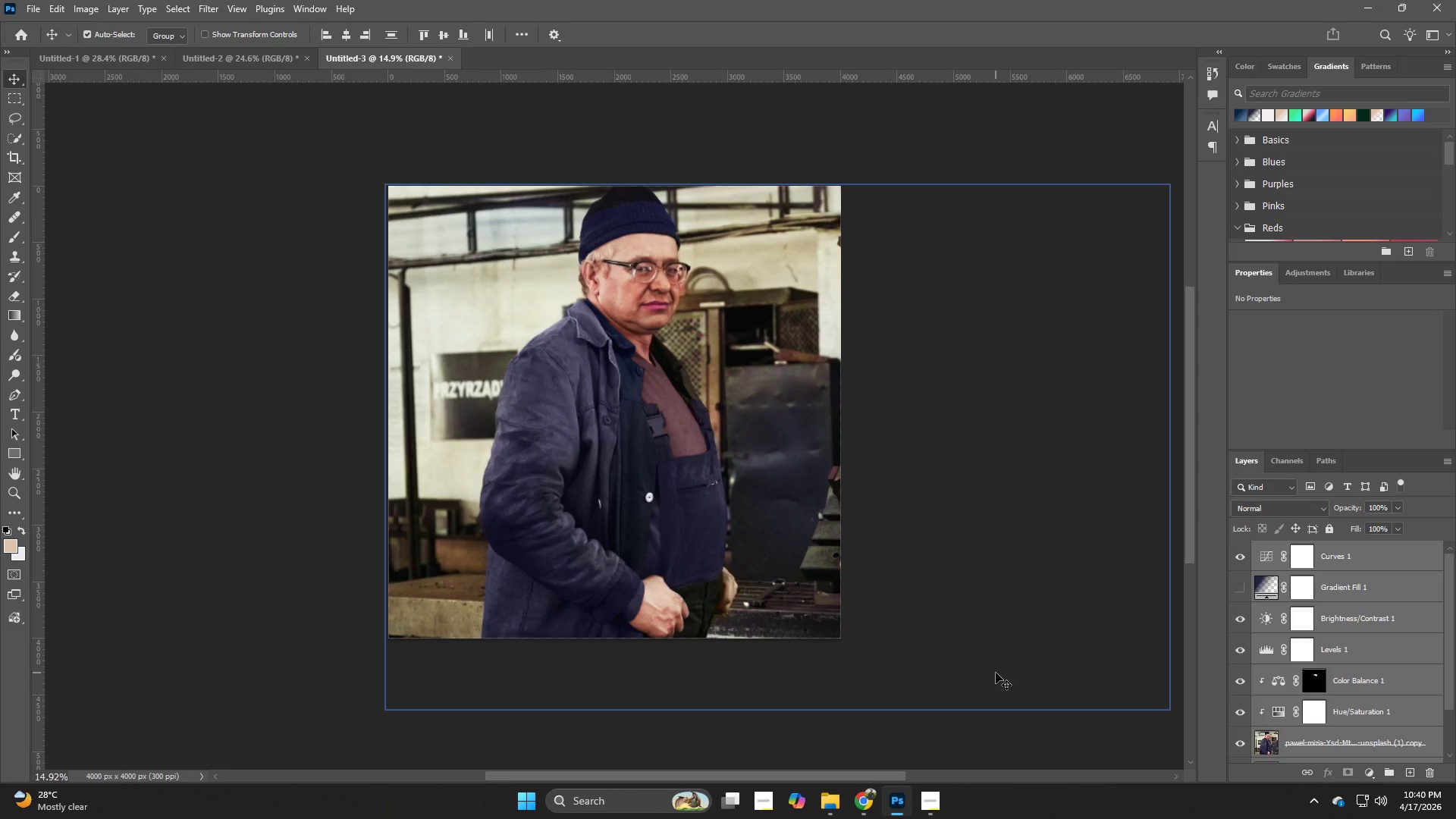 
key(Z)
 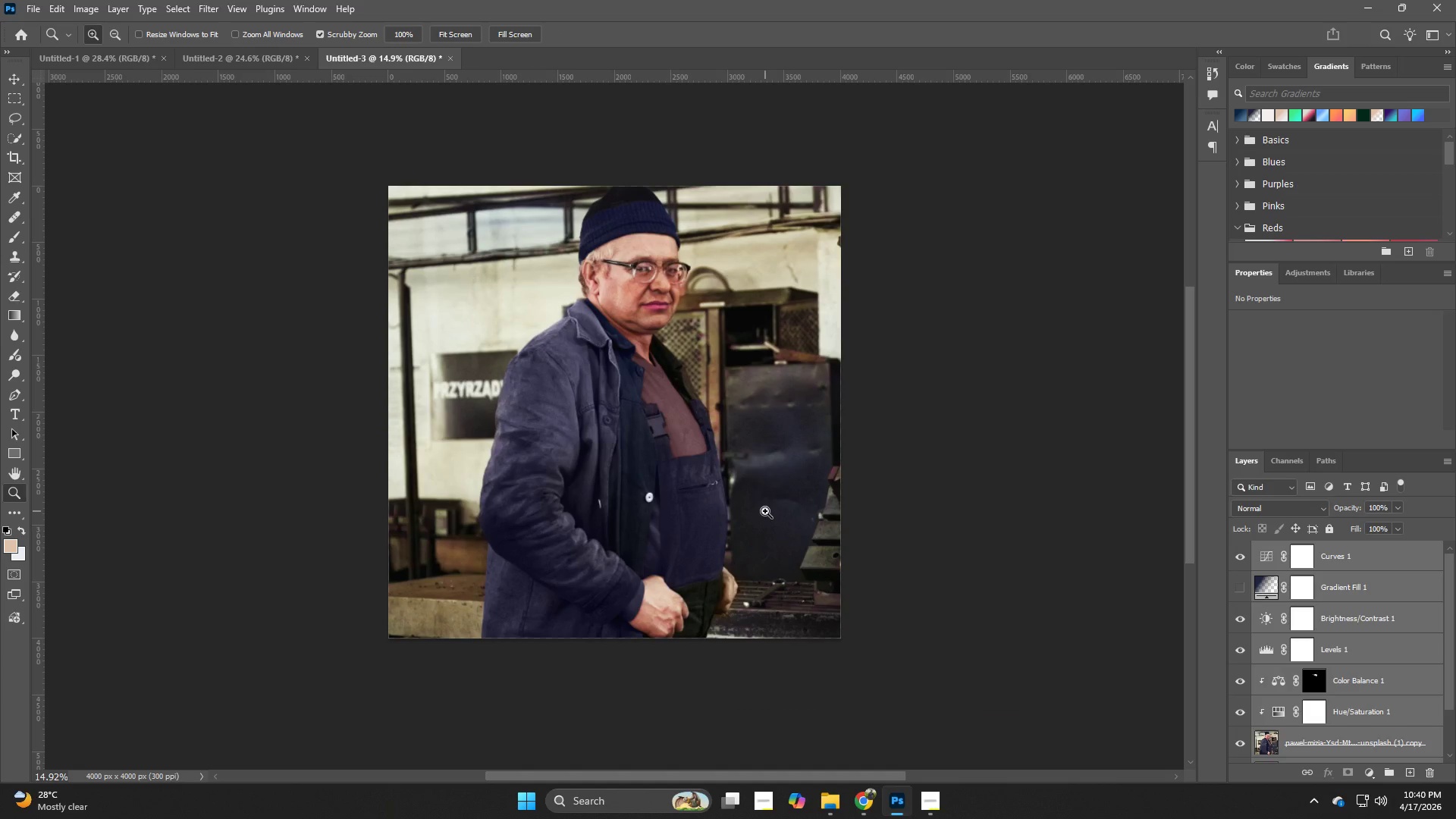 
left_click_drag(start_coordinate=[765, 511], to_coordinate=[748, 517])
 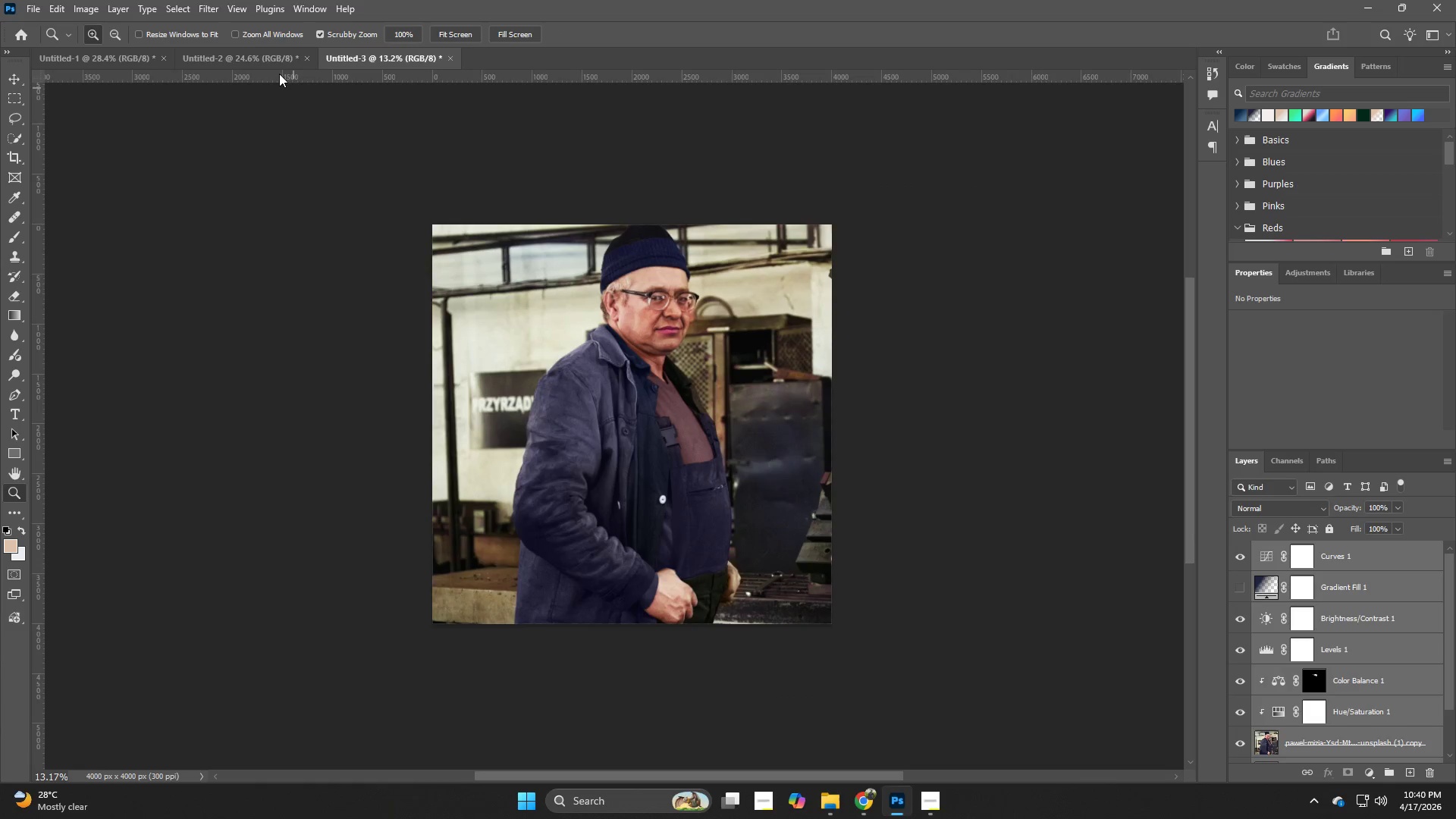 
left_click([275, 56])
 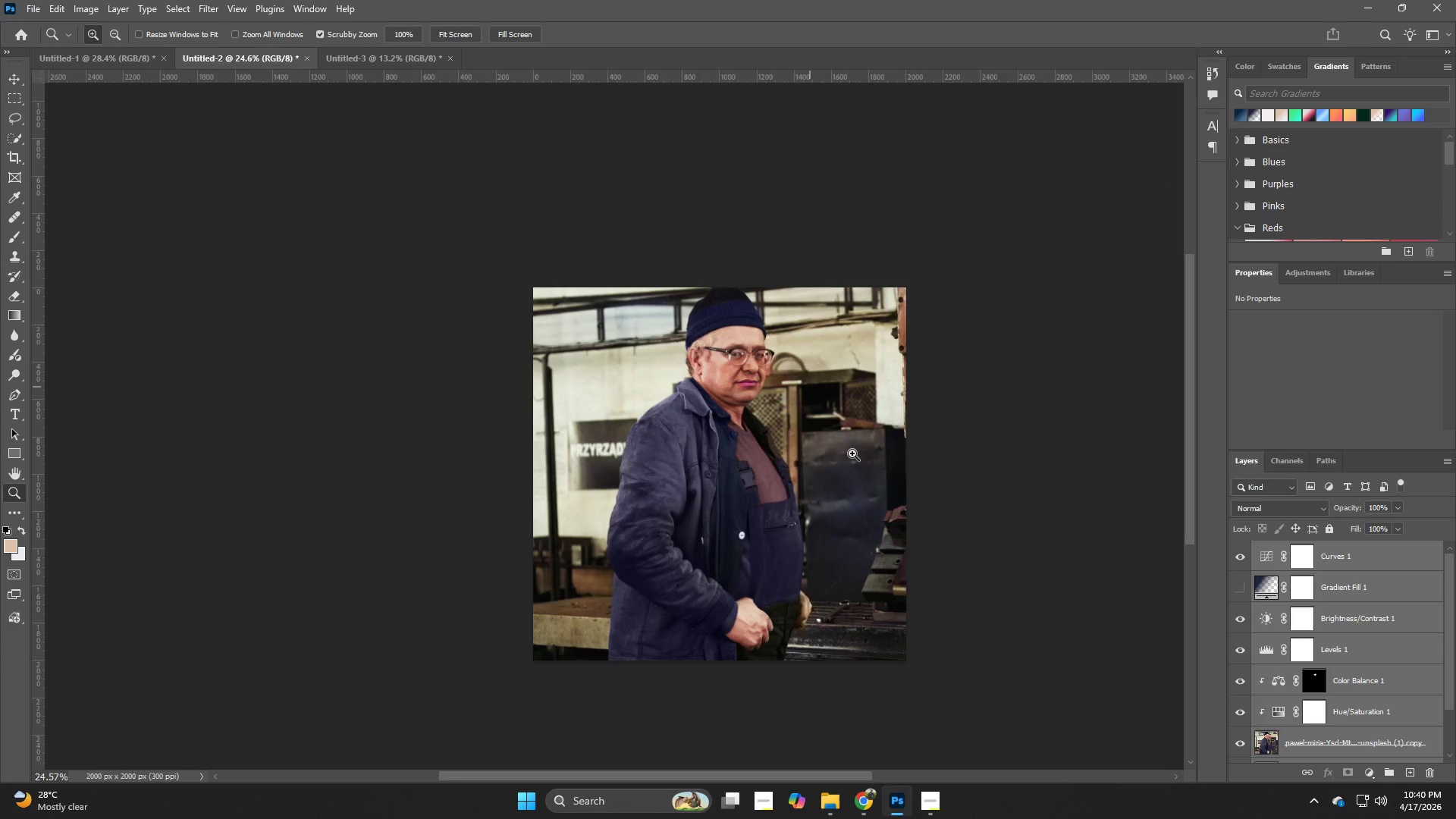 
key(Z)
 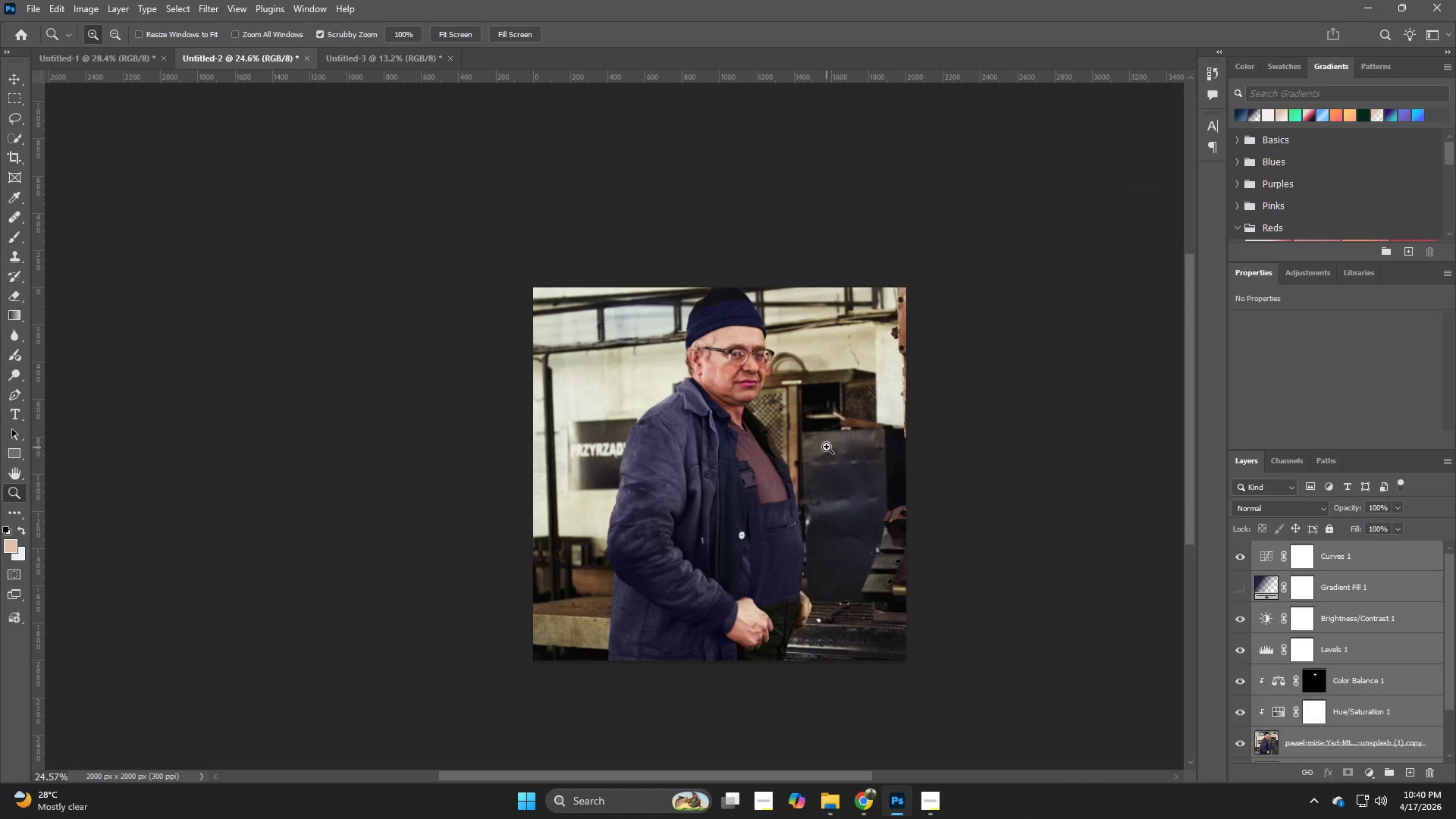 
left_click_drag(start_coordinate=[827, 447], to_coordinate=[846, 448])
 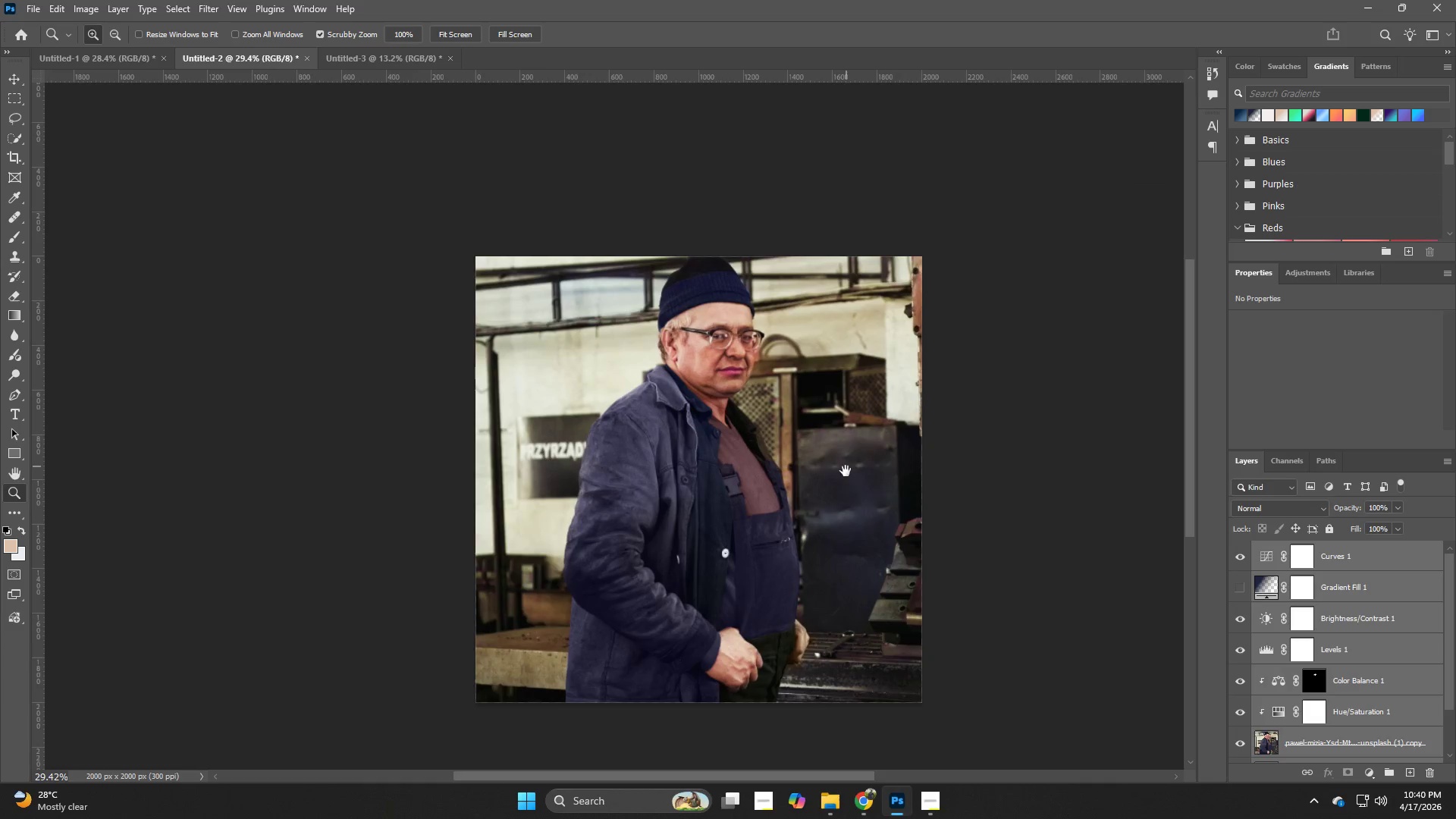 
hold_key(key=Space, duration=0.66)
 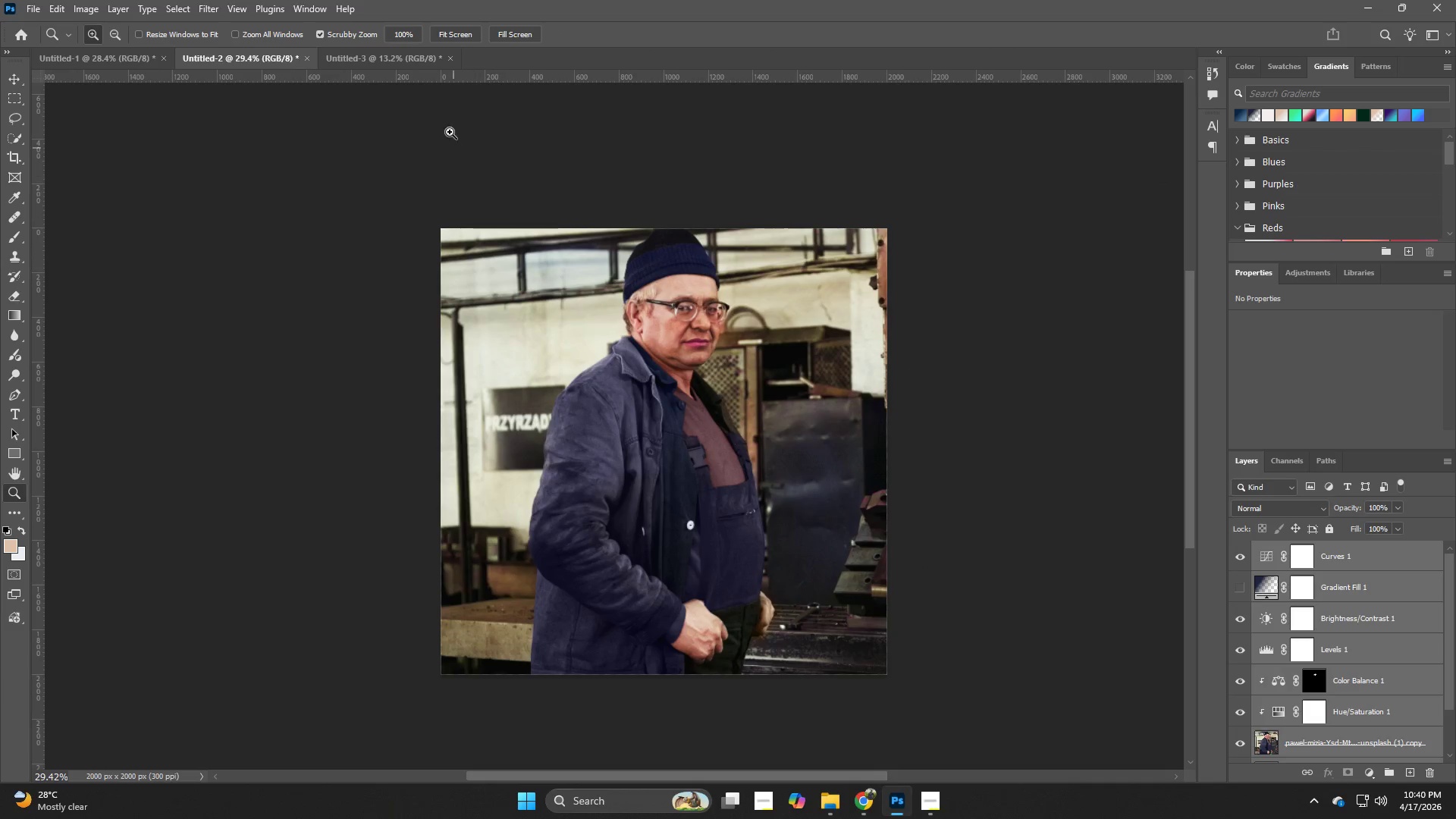 
left_click_drag(start_coordinate=[843, 471], to_coordinate=[808, 443])
 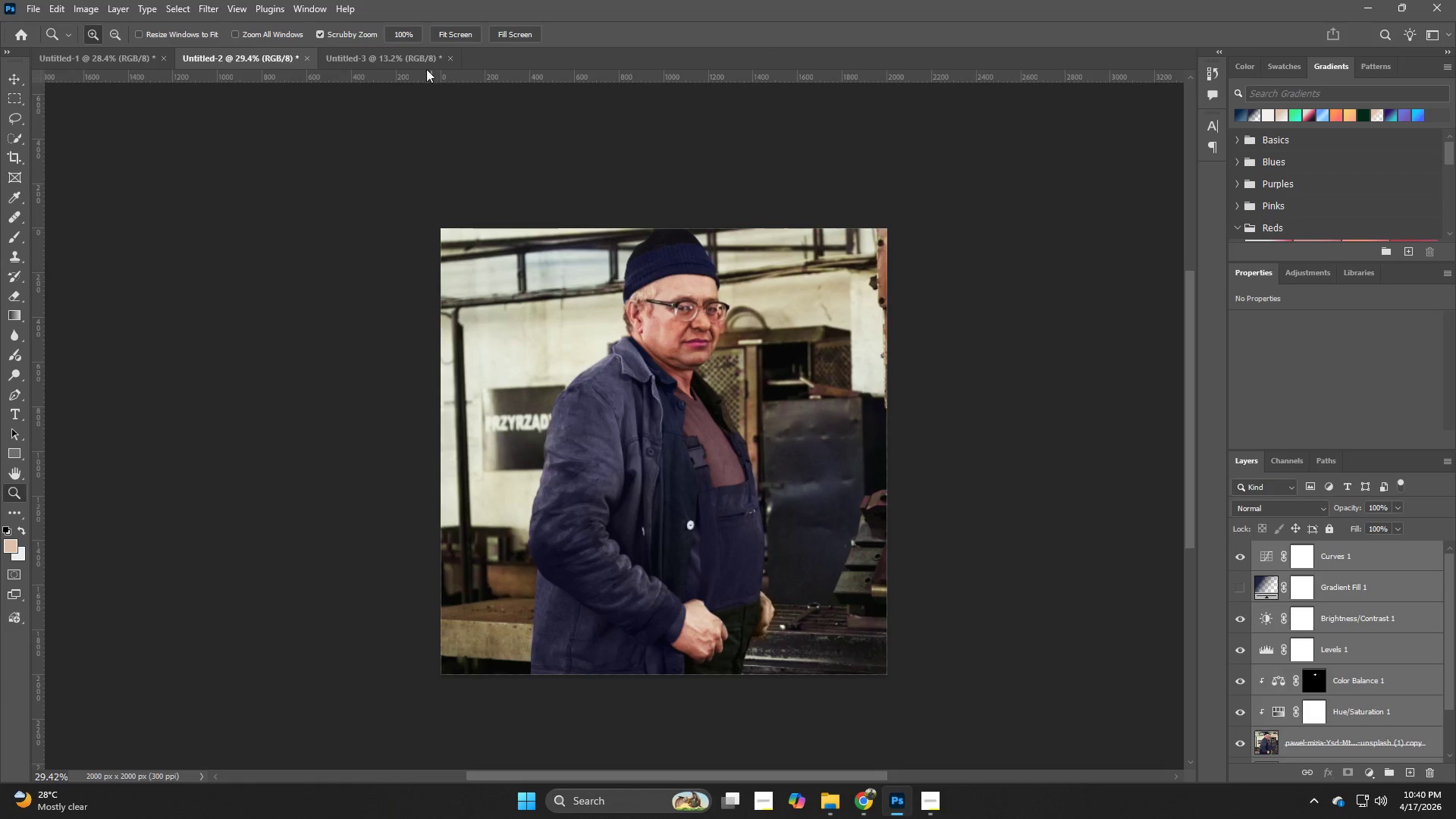 
left_click([416, 58])
 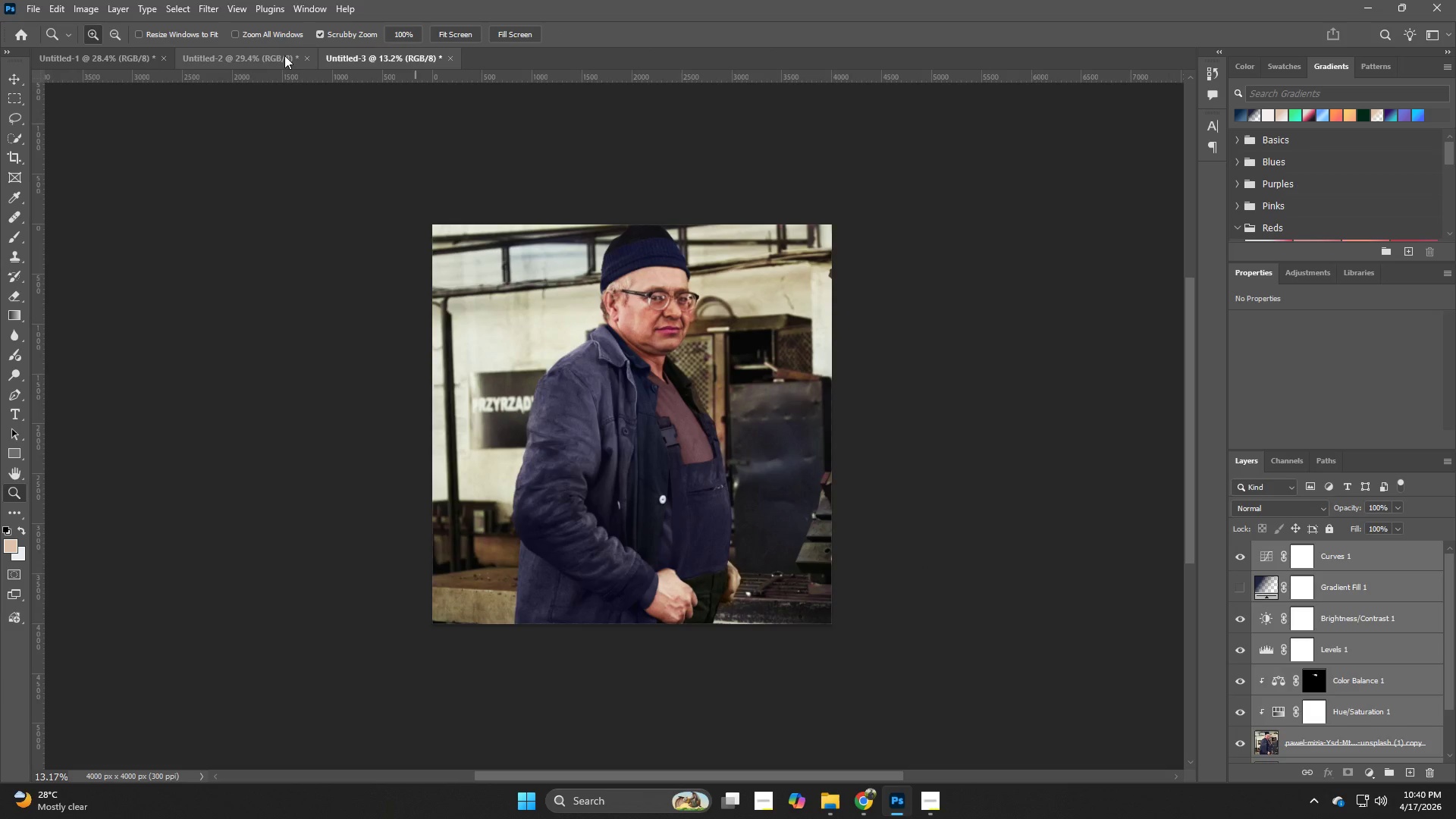 
left_click_drag(start_coordinate=[284, 55], to_coordinate=[280, 57])
 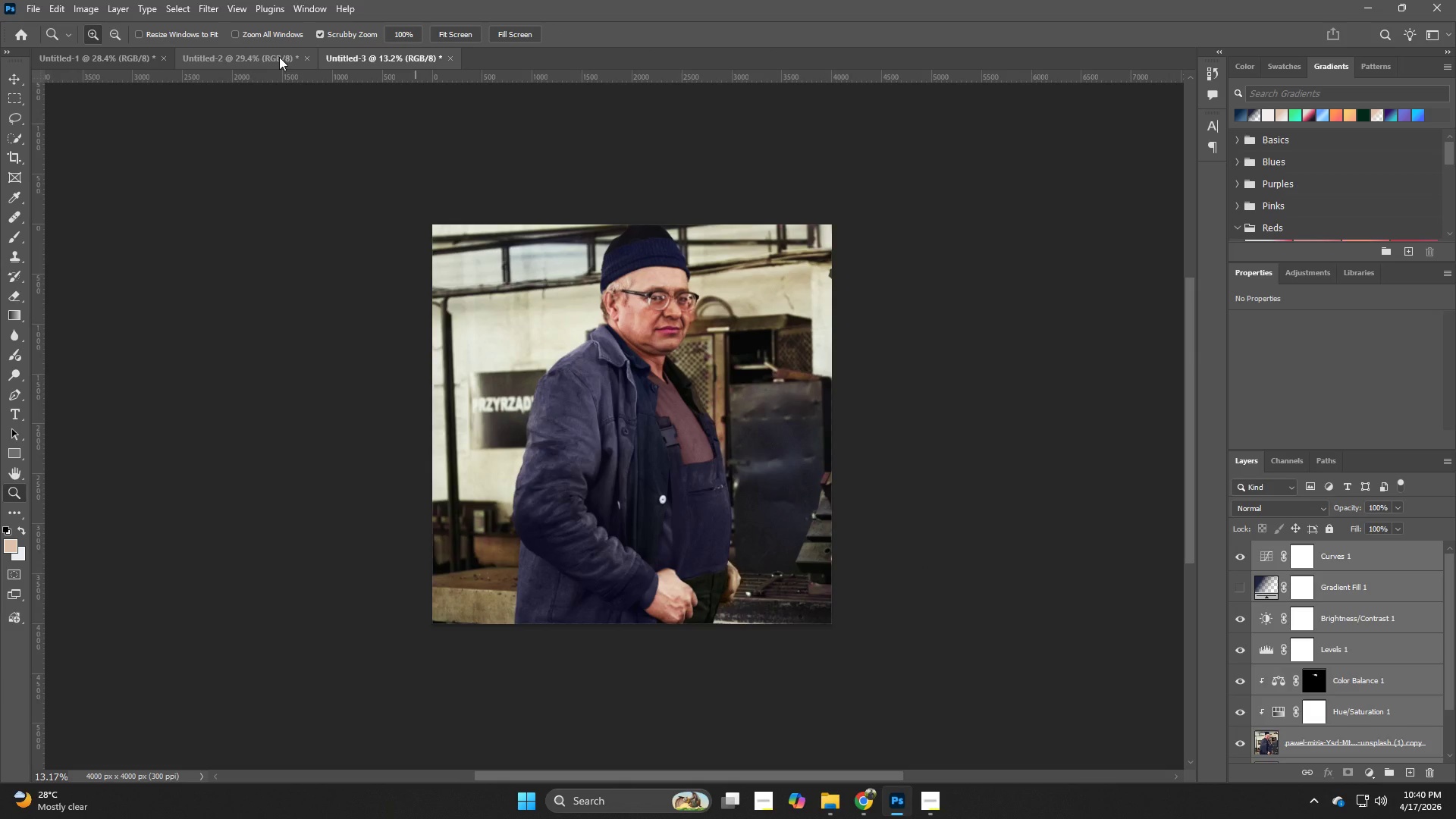 
left_click([278, 57])
 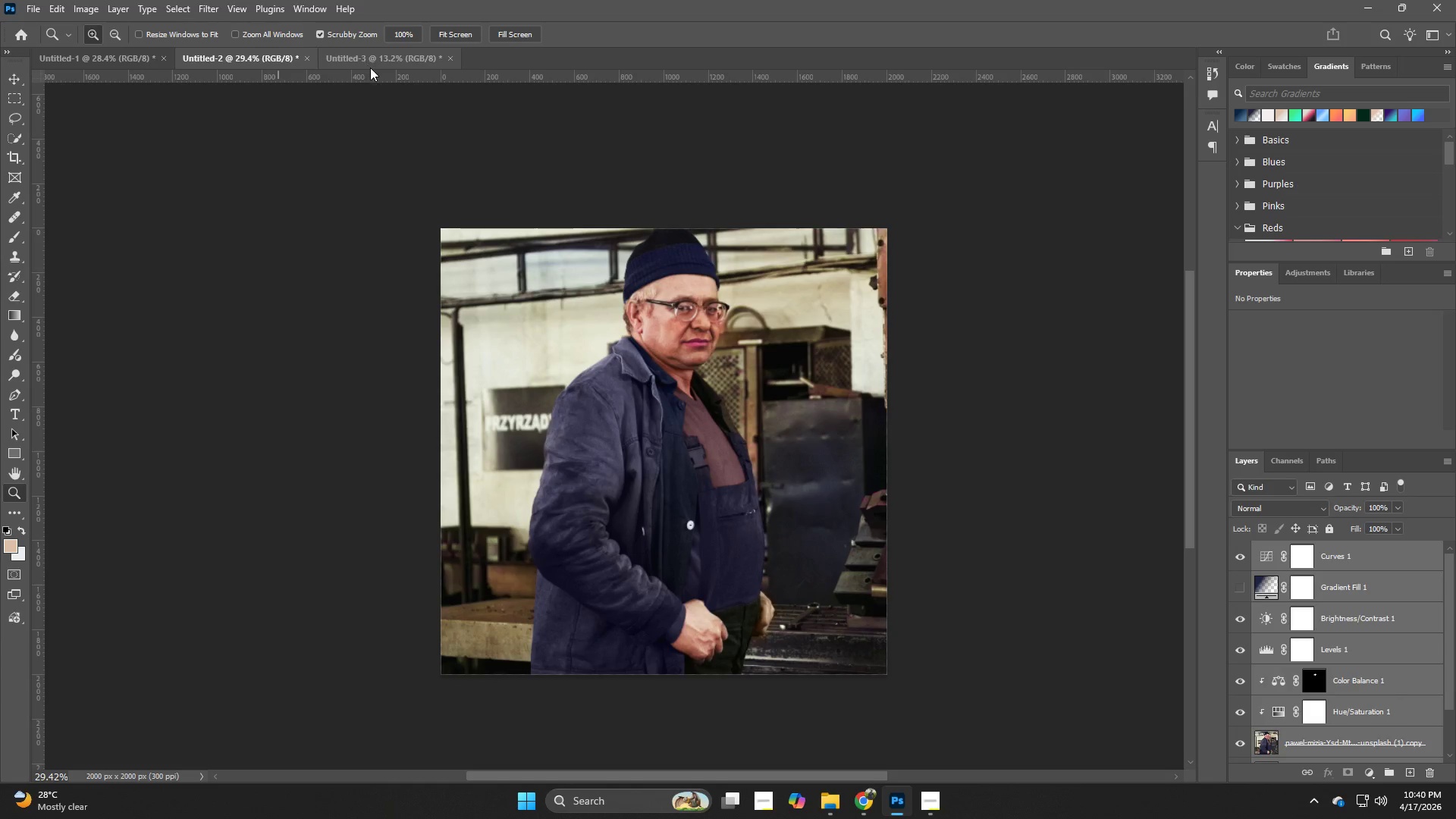 
left_click([372, 67])
 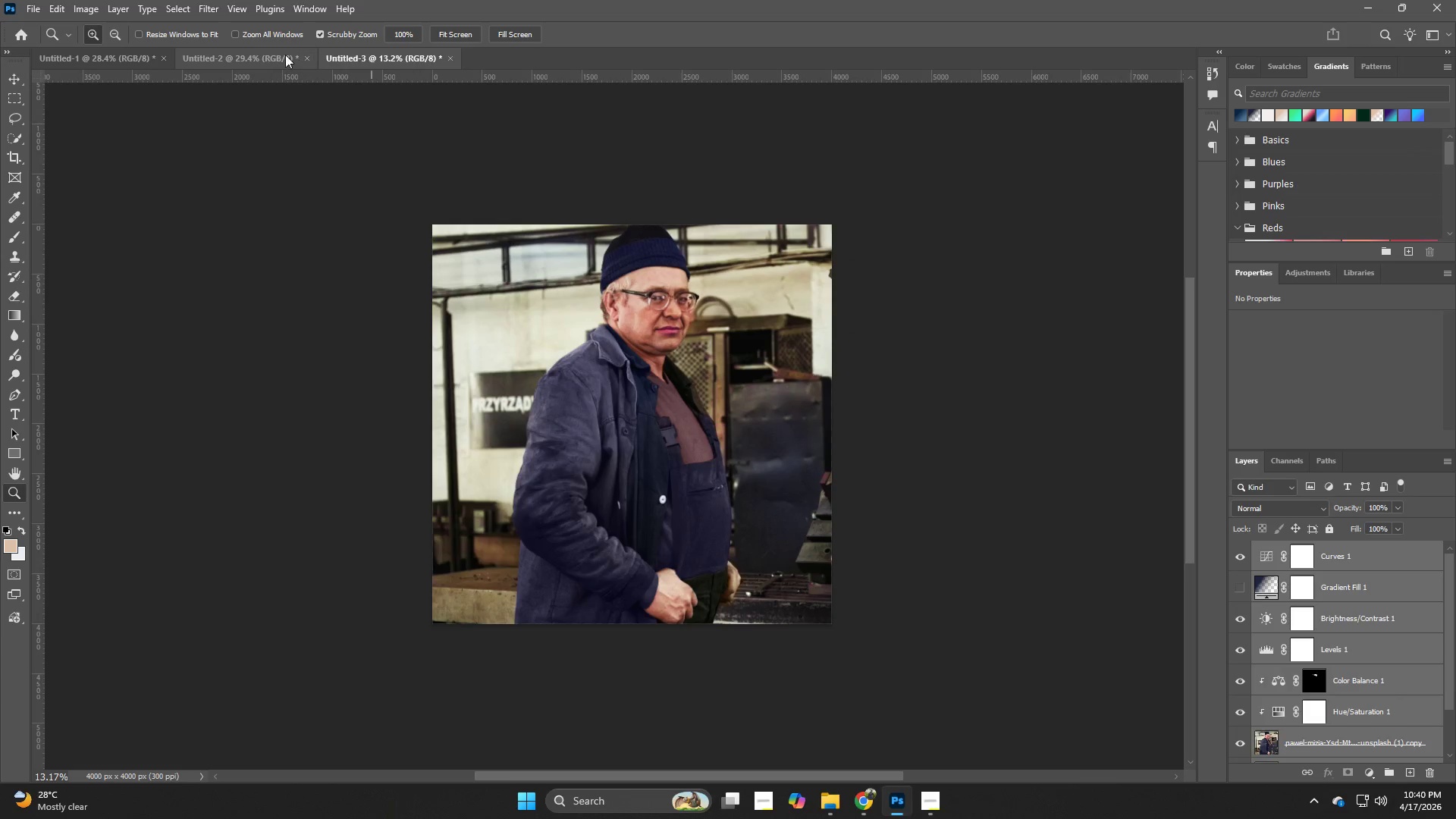 
left_click([275, 52])
 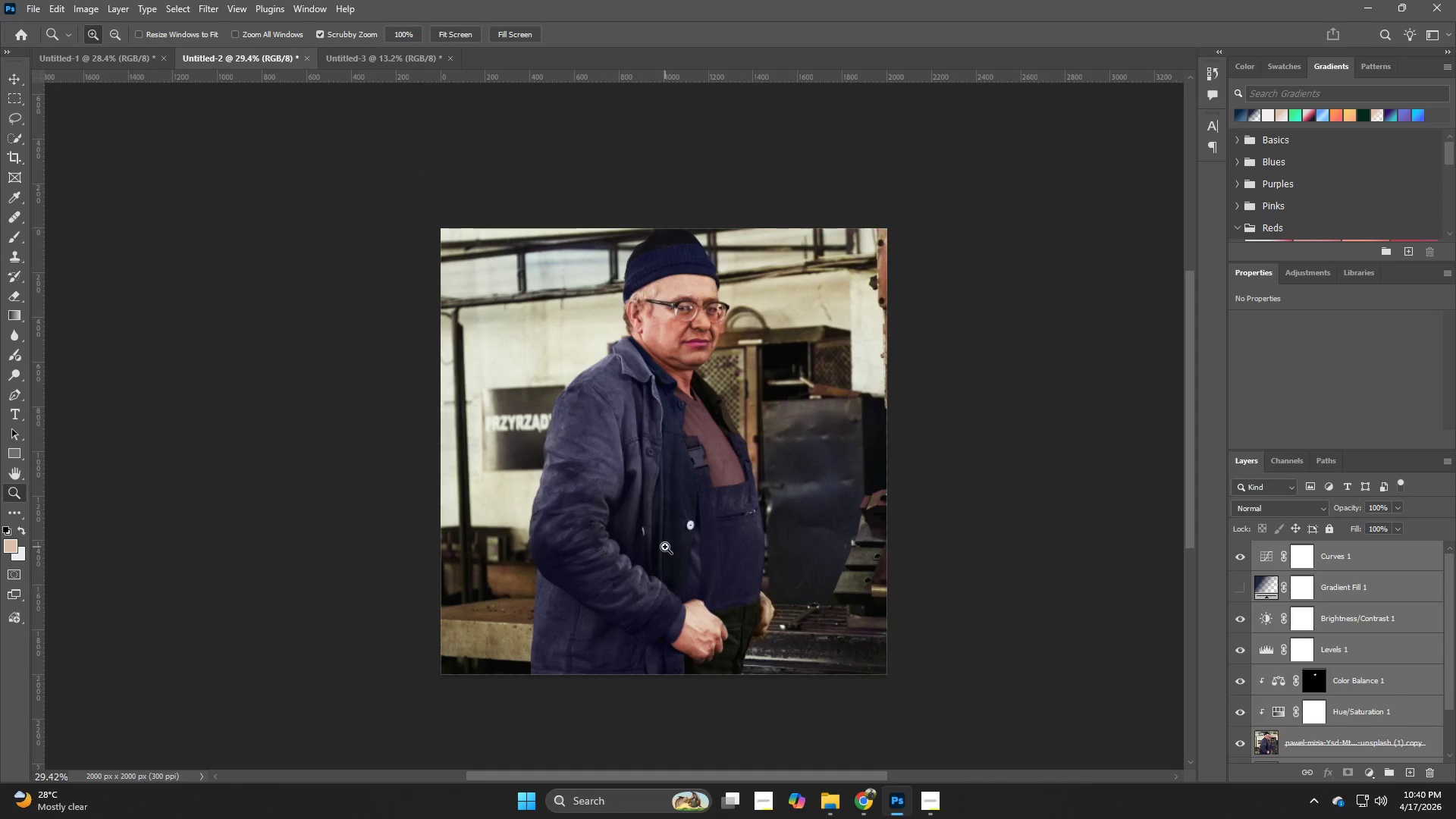 
key(Alt+Control+Shift+W)
 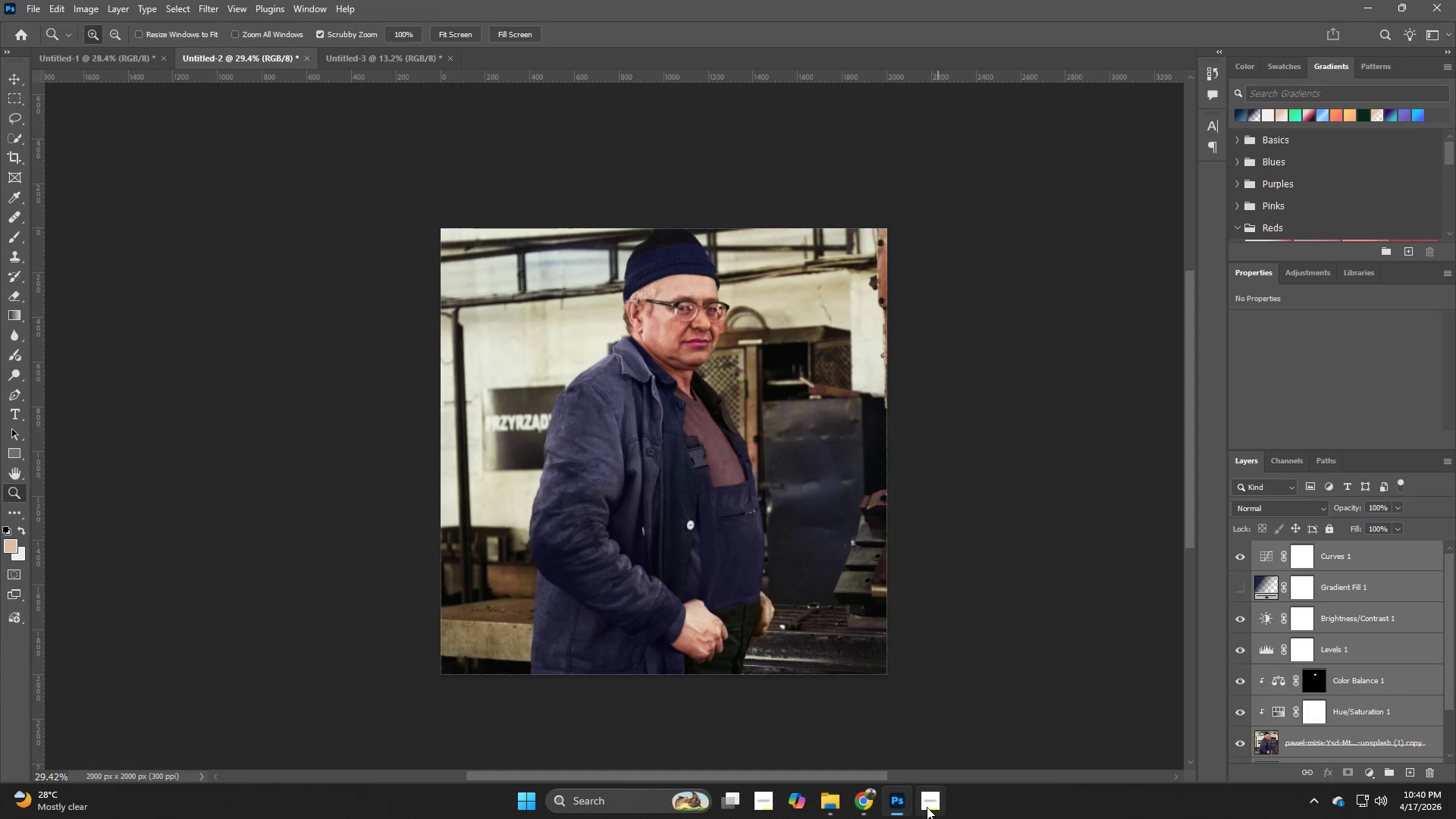 
left_click([927, 807])